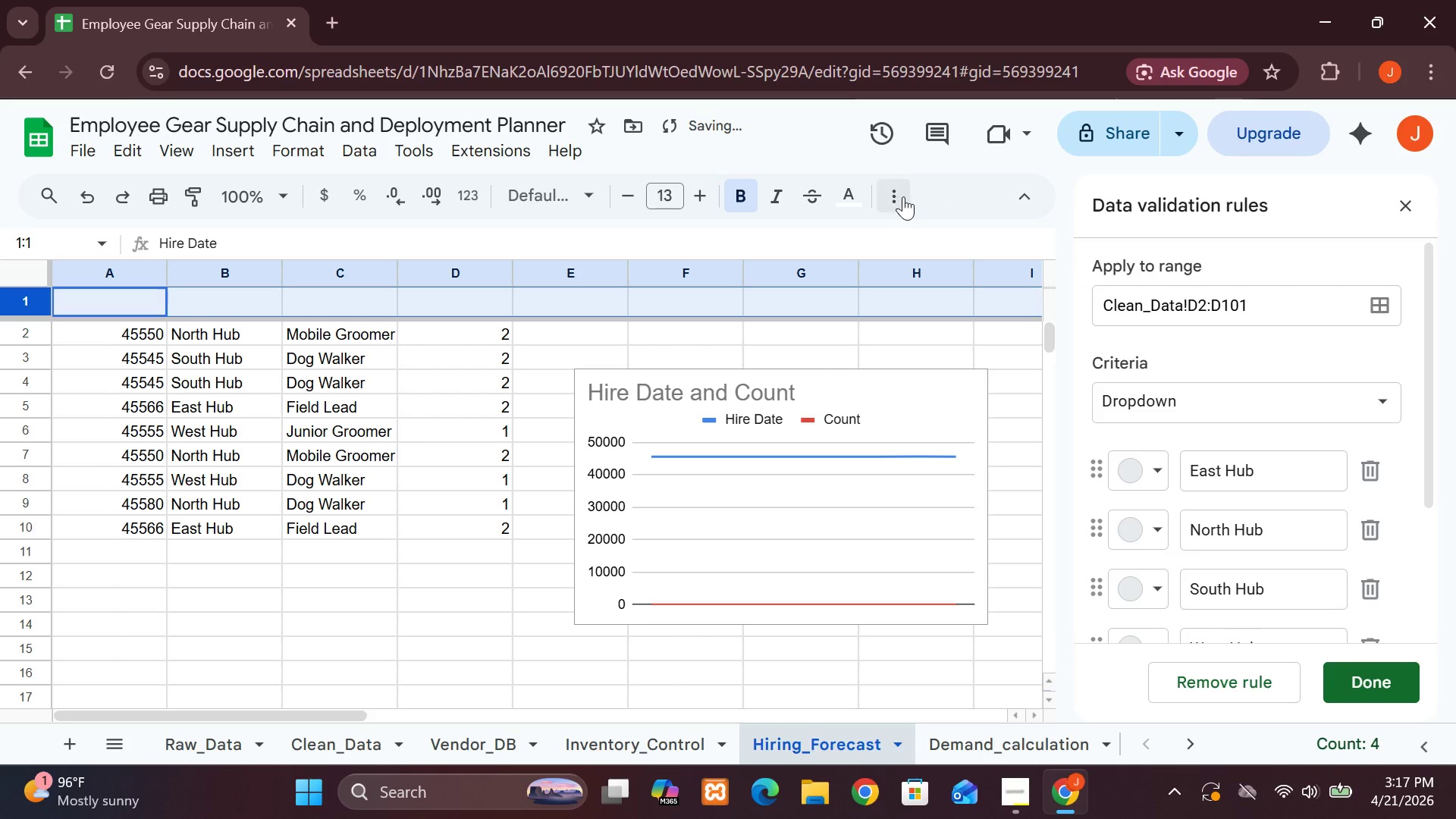 
left_click([904, 197])
 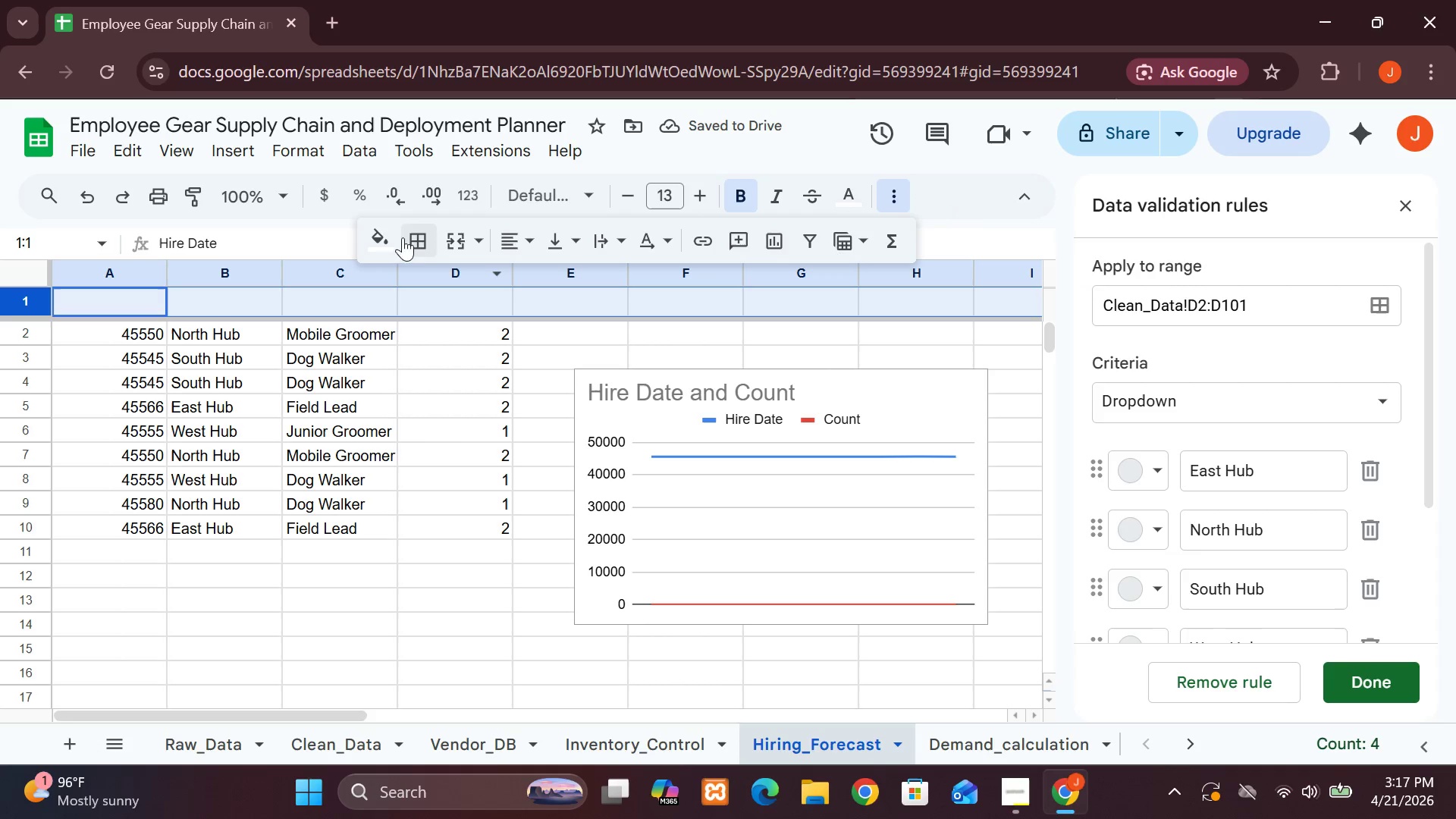 
left_click([384, 236])
 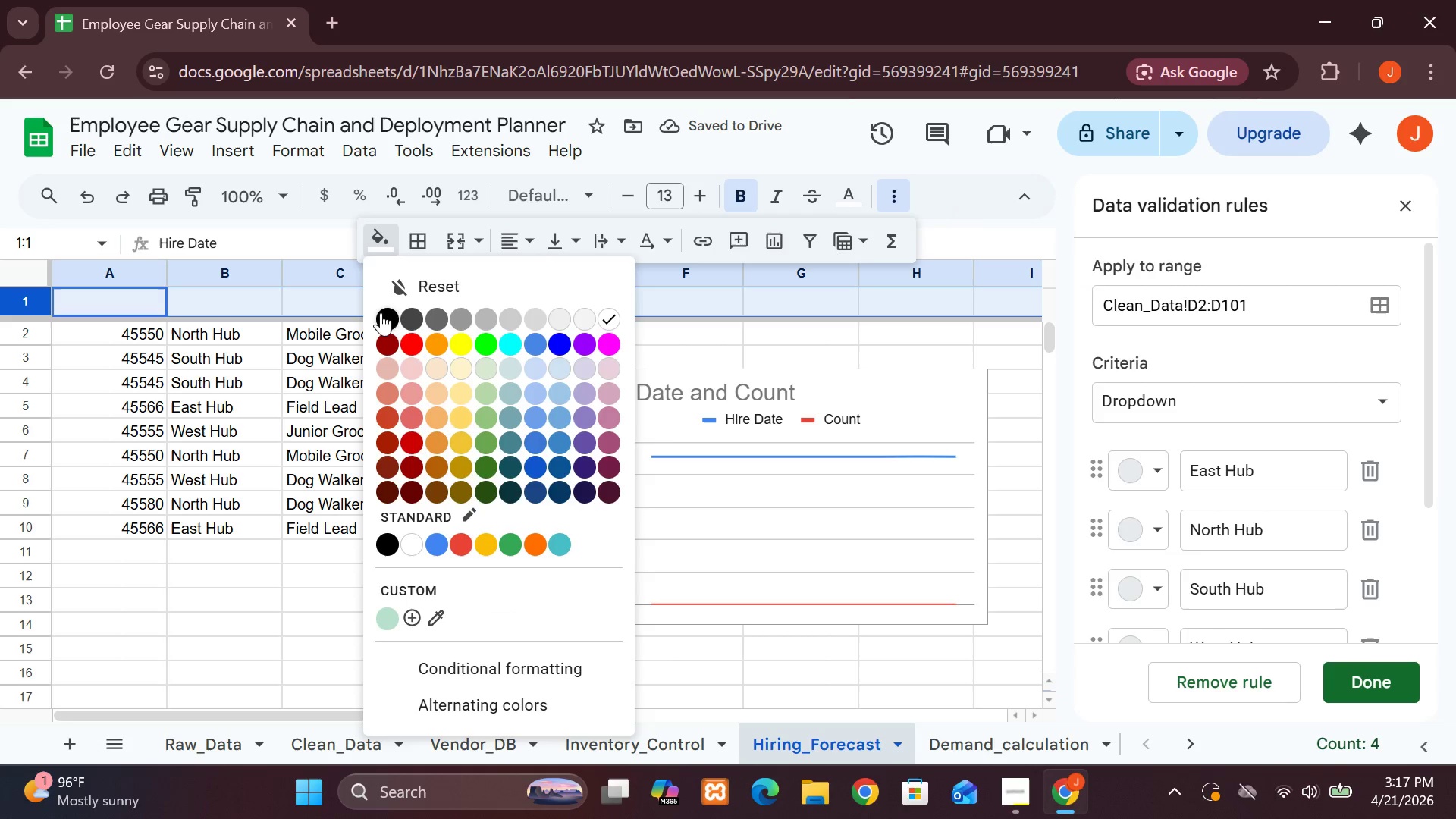 
left_click([386, 316])
 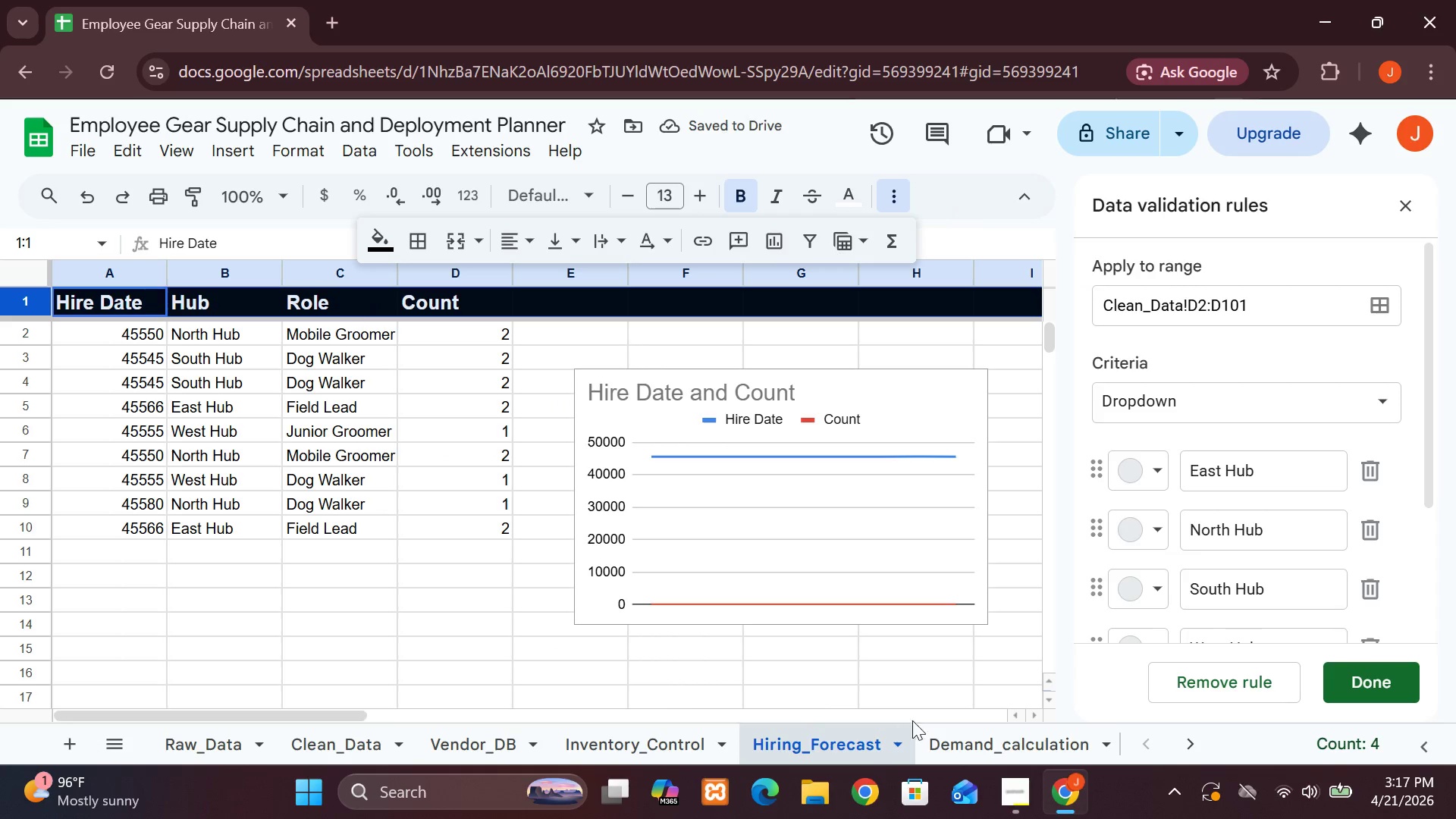 
left_click([963, 745])
 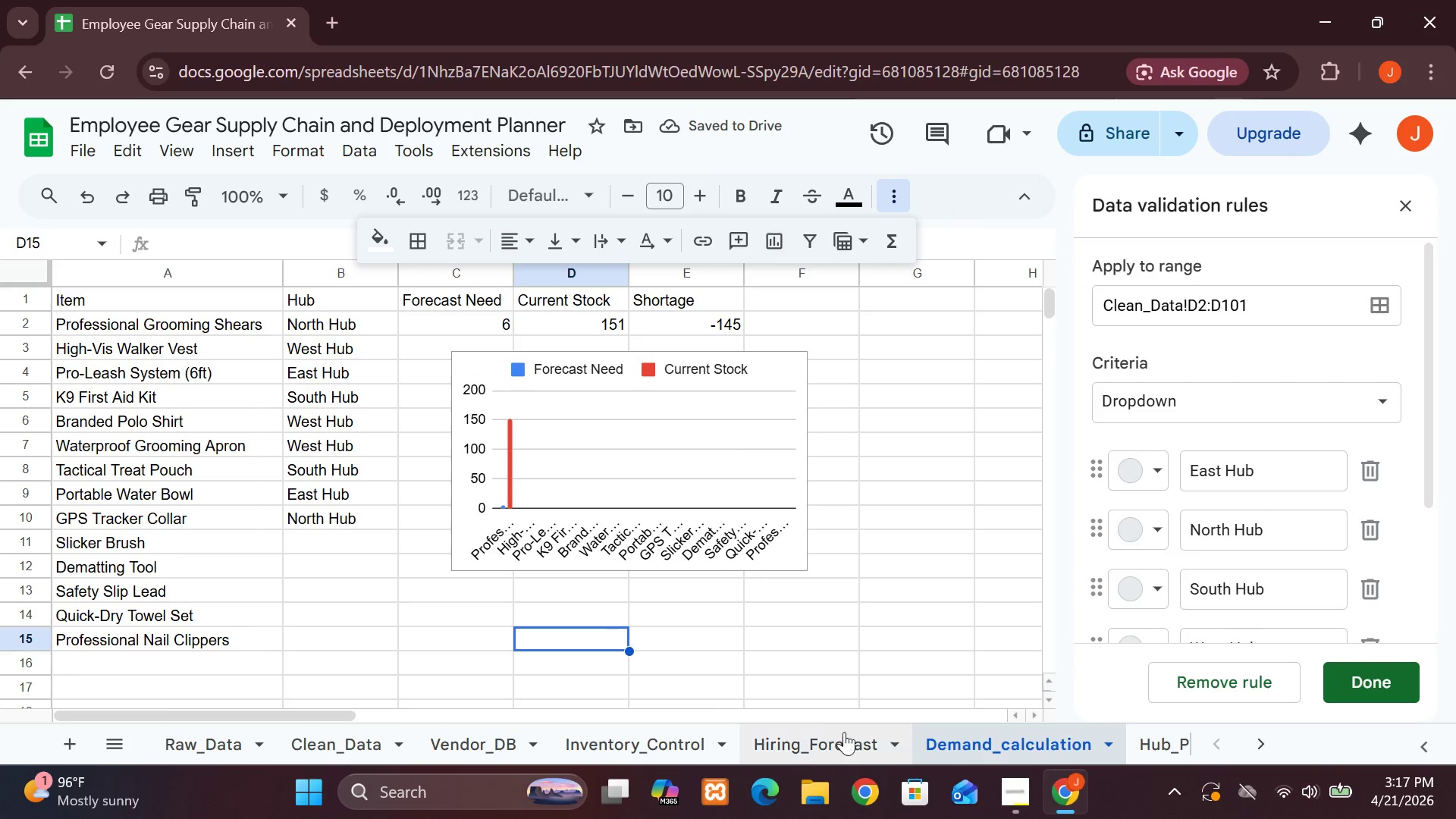 
left_click([849, 747])
 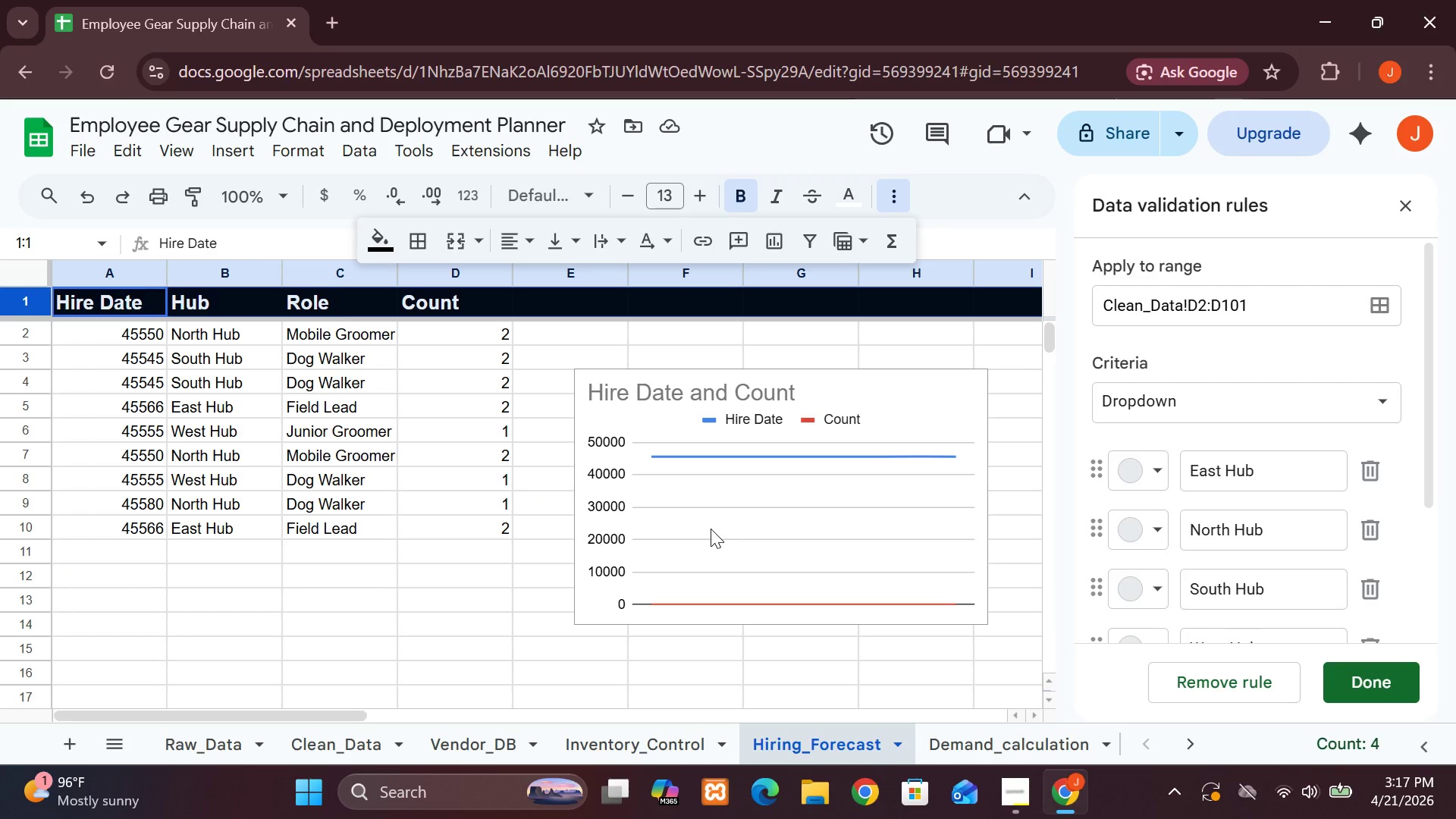 
left_click_drag(start_coordinate=[711, 529], to_coordinate=[659, 524])
 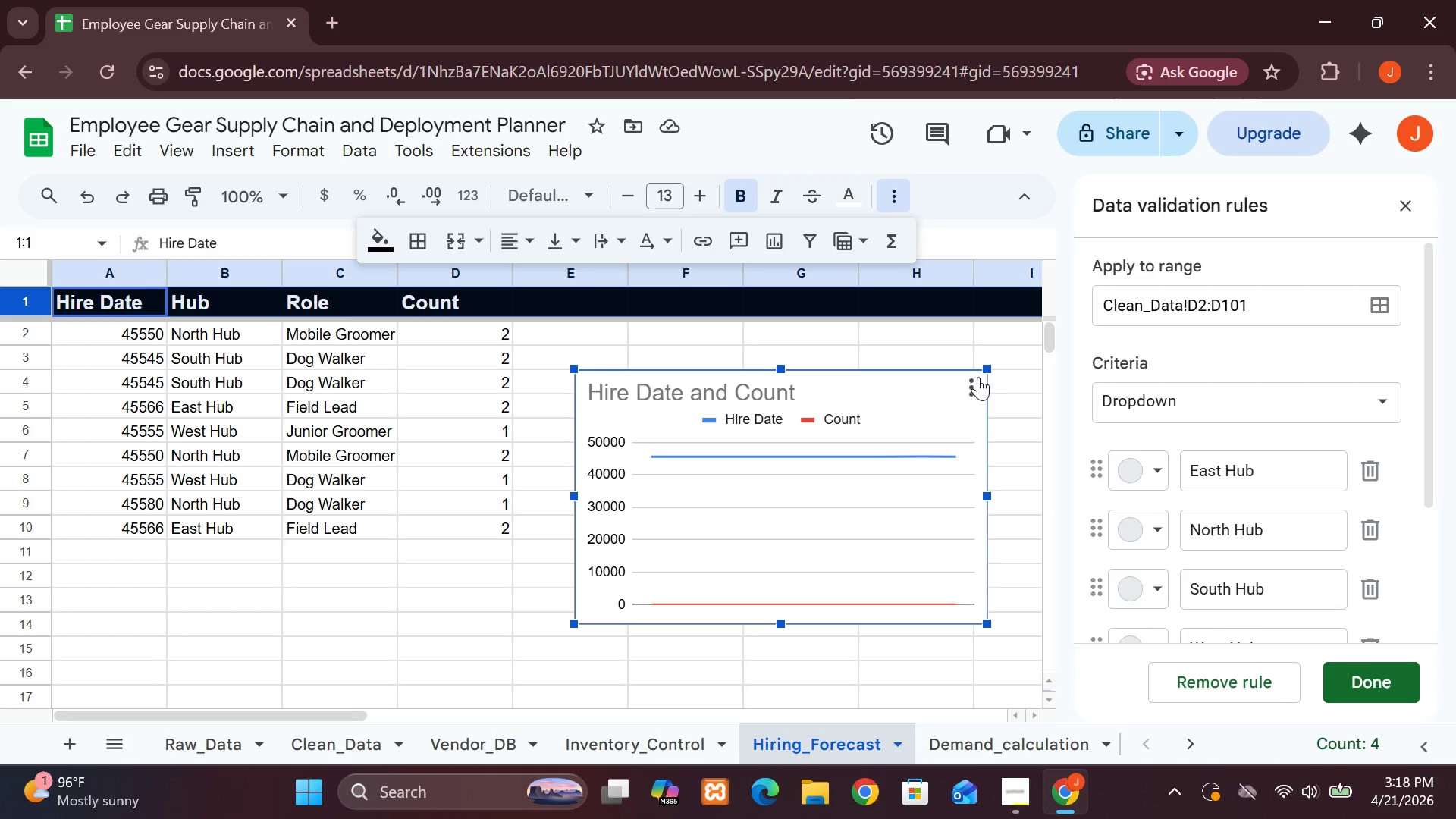 
left_click_drag(start_coordinate=[986, 371], to_coordinate=[962, 405])
 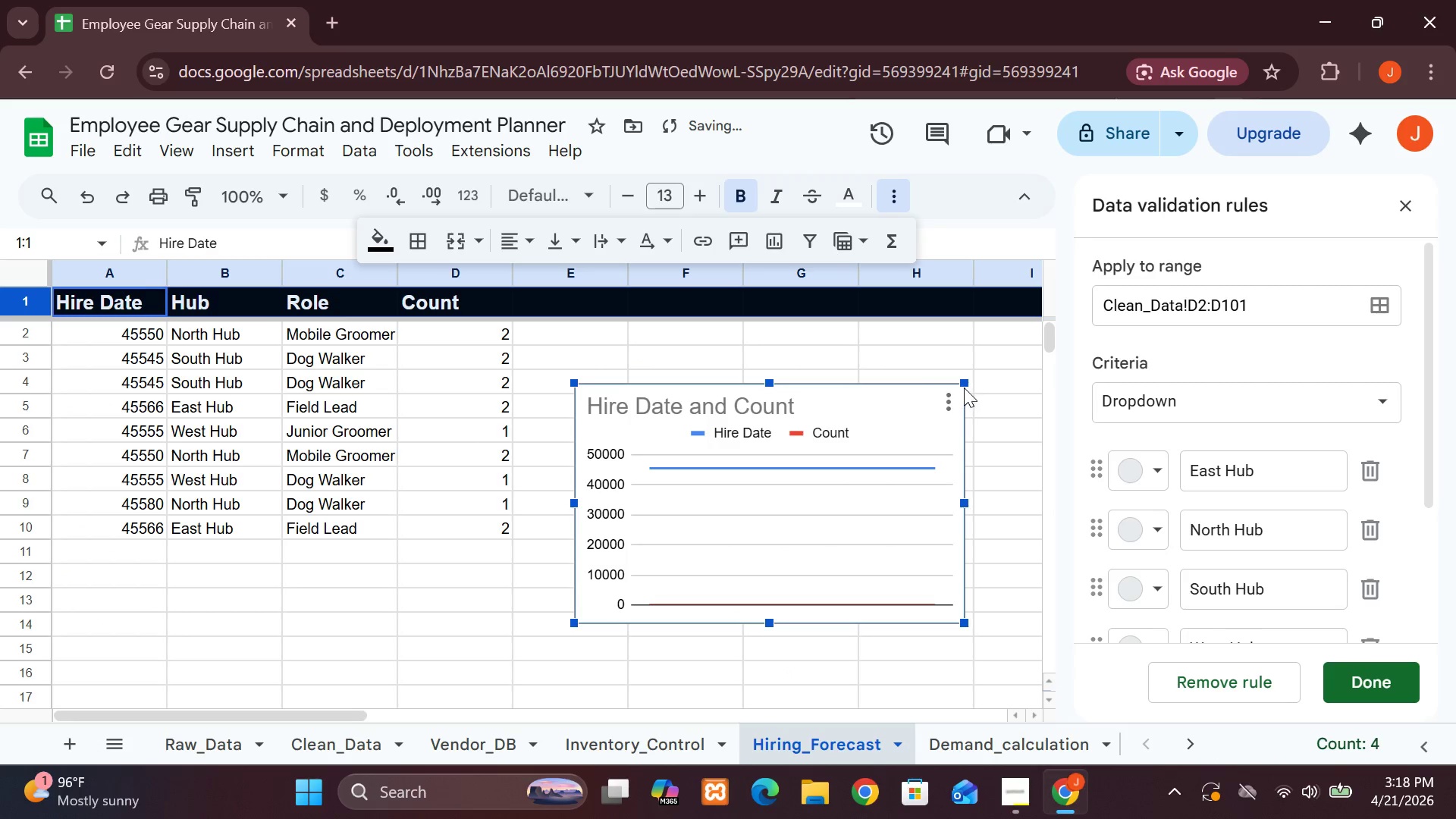 
left_click_drag(start_coordinate=[965, 382], to_coordinate=[934, 412])
 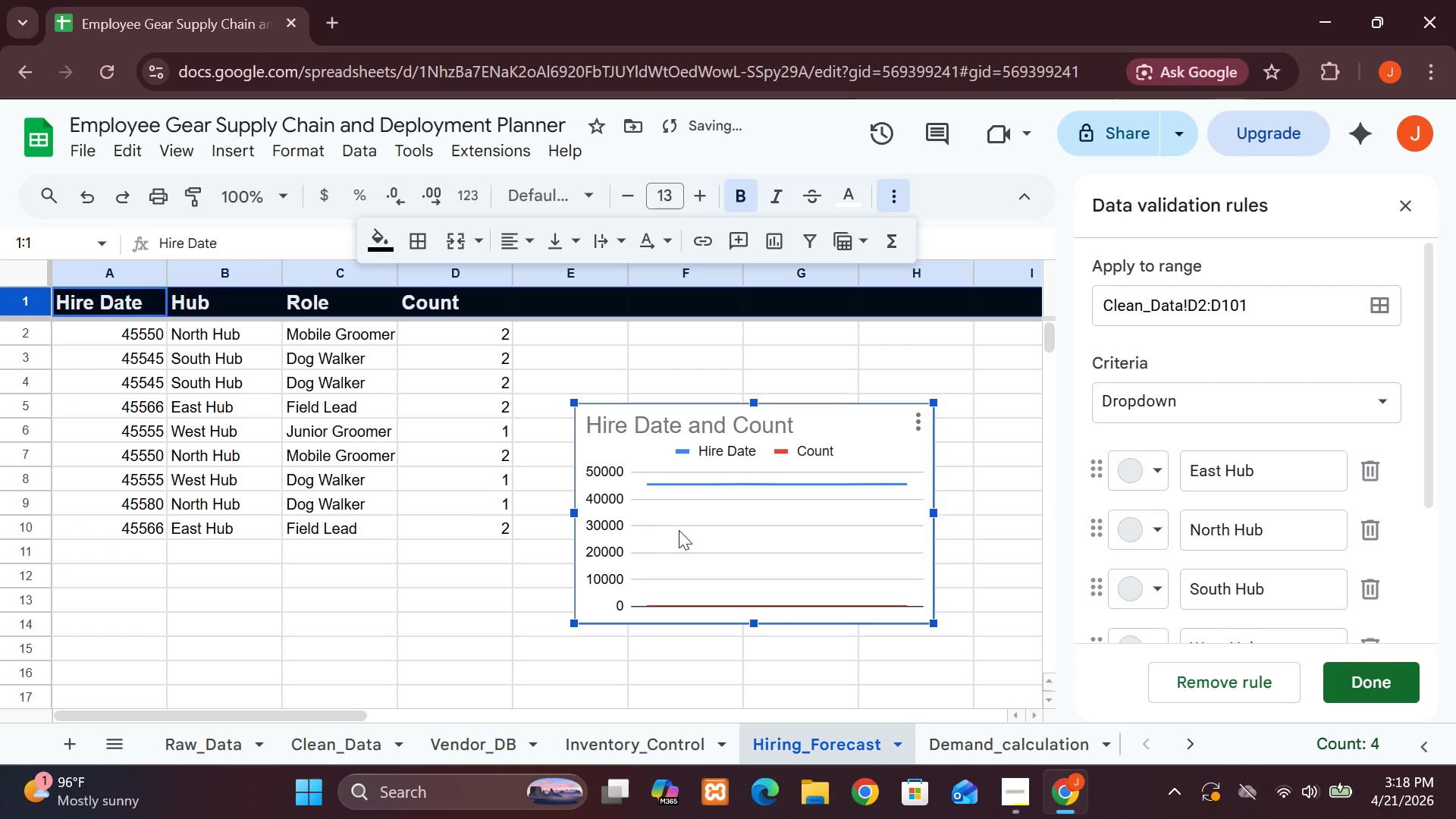 
left_click_drag(start_coordinate=[679, 530], to_coordinate=[638, 512])
 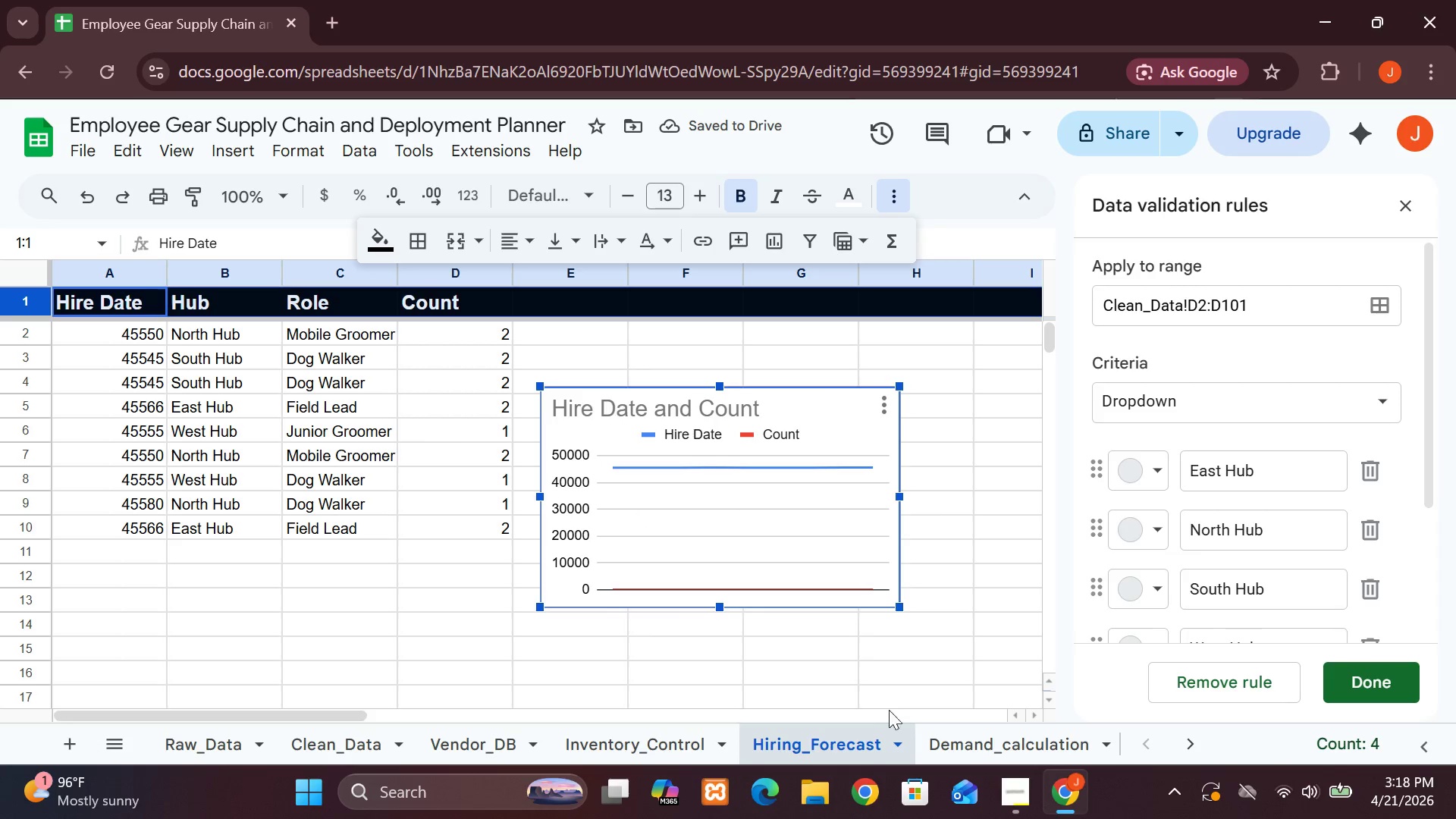 
left_click([928, 740])
 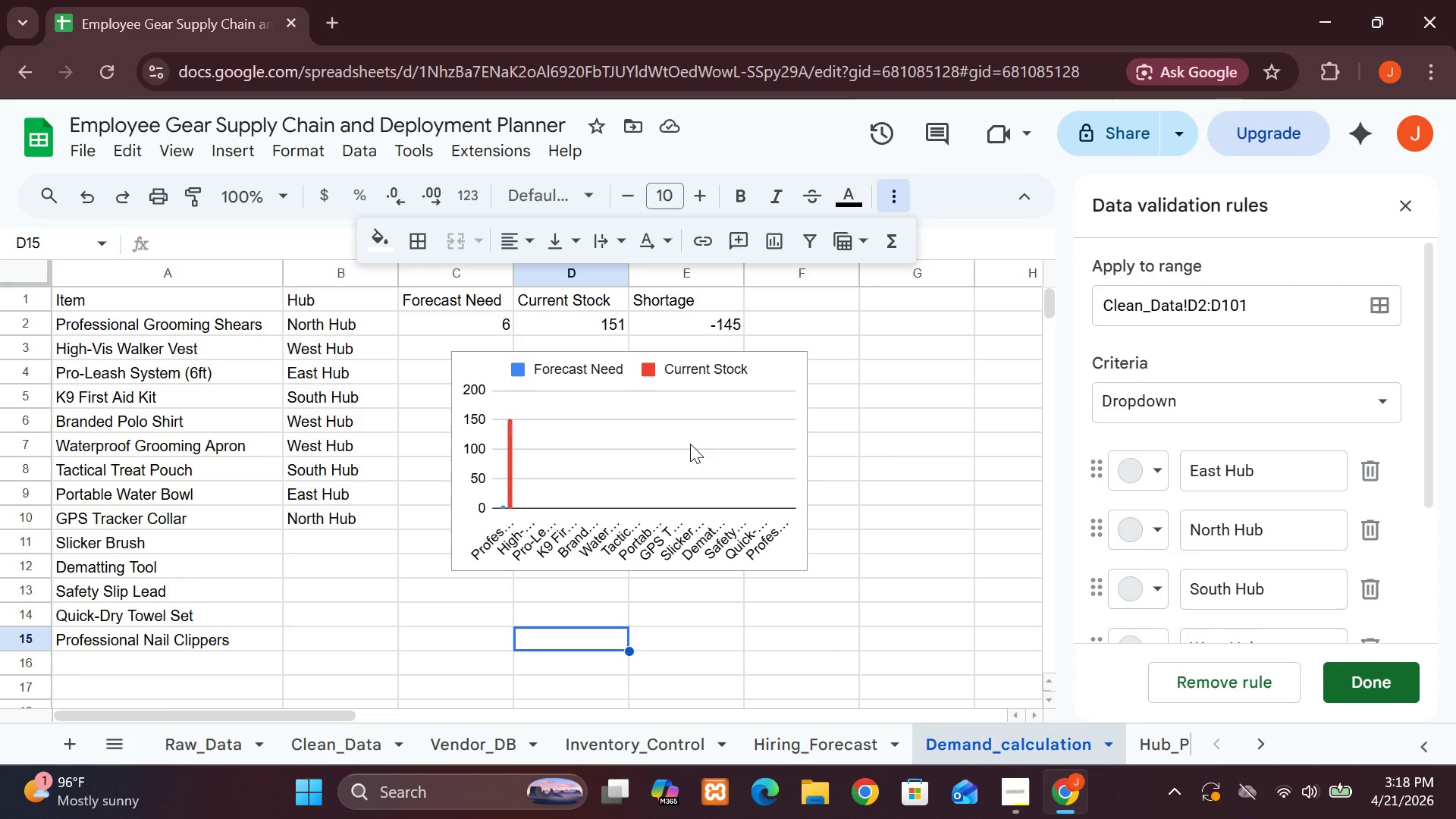 
left_click([690, 444])
 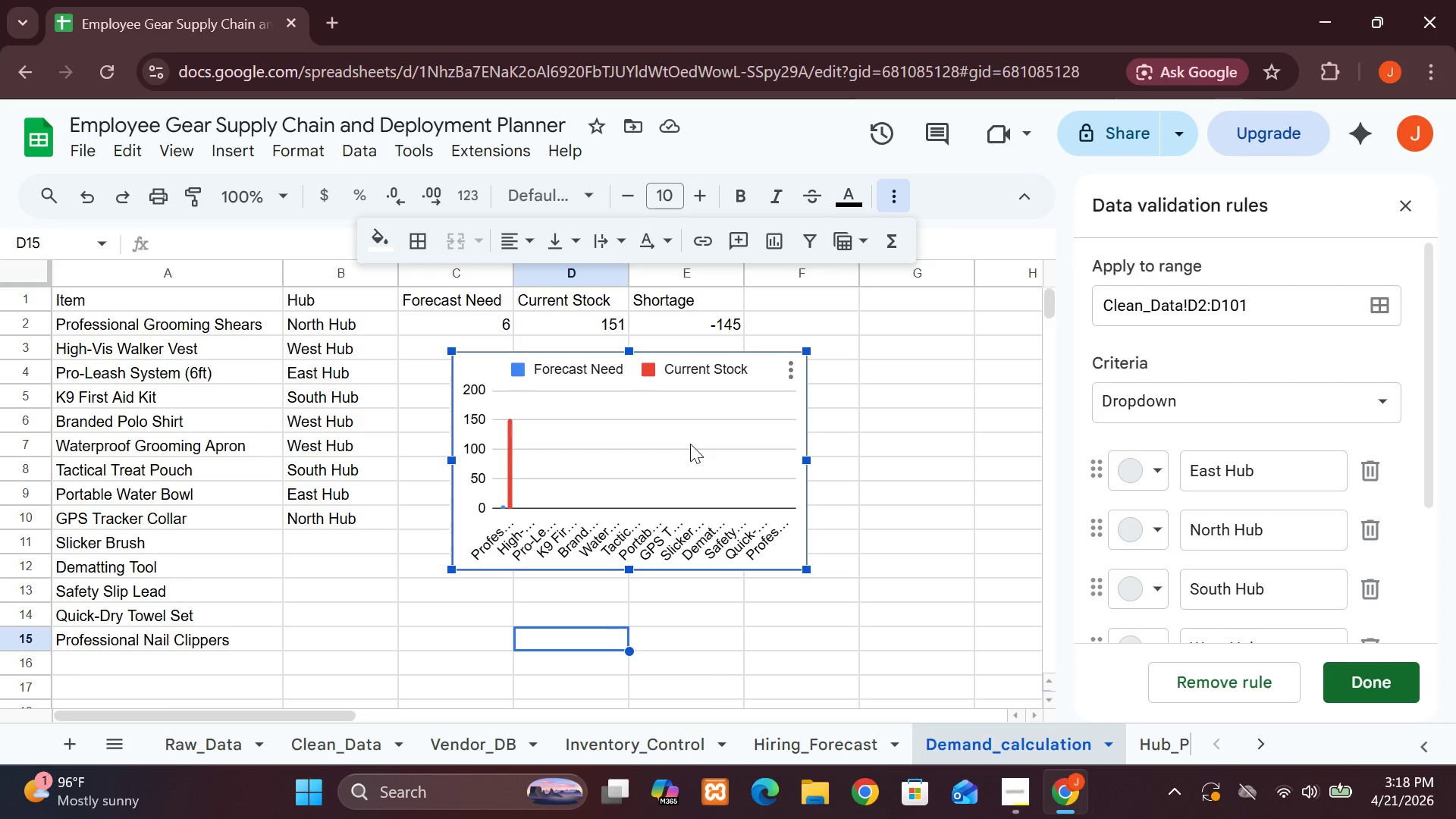 
left_click_drag(start_coordinate=[690, 444], to_coordinate=[973, 535])
 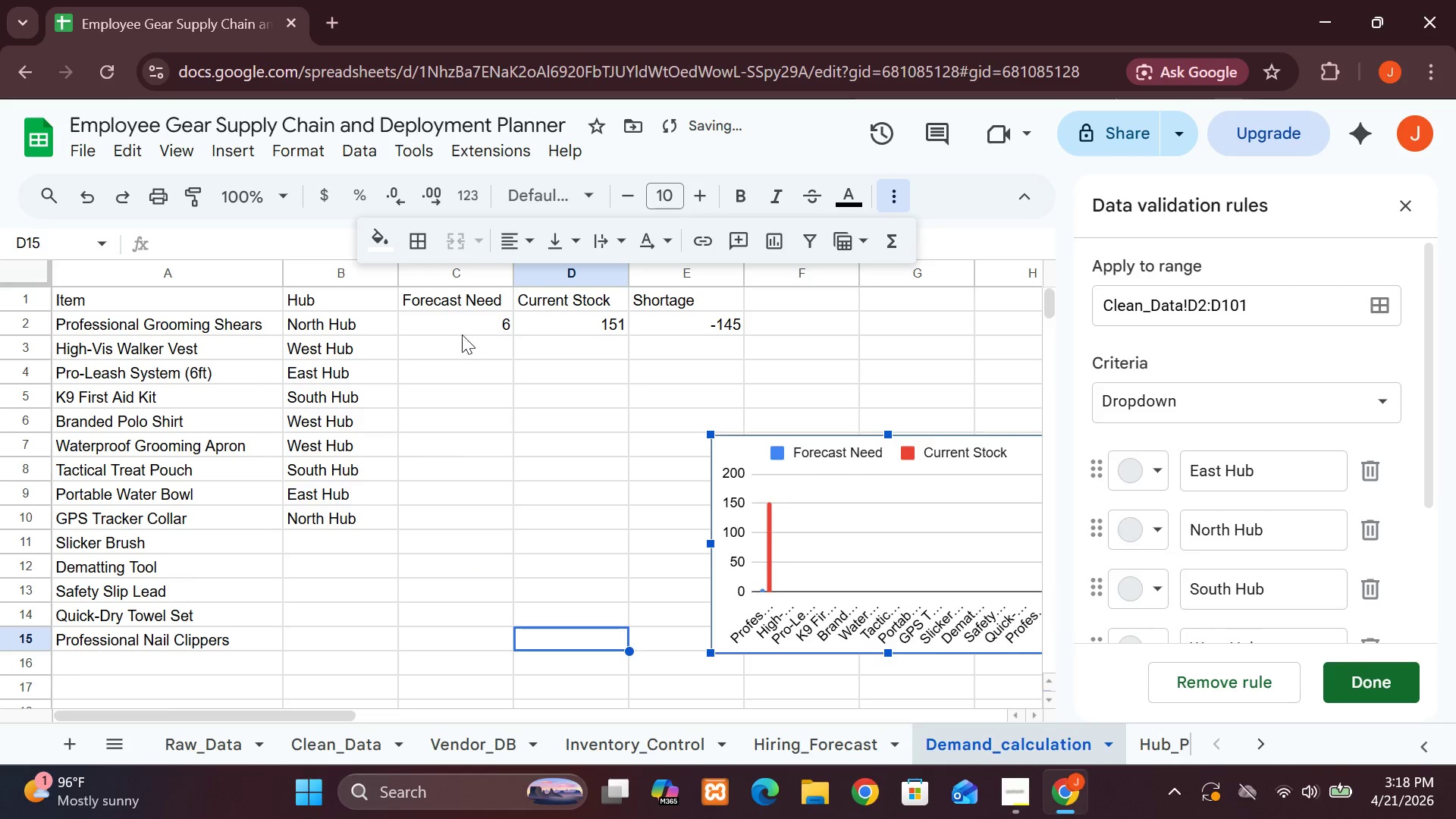 
left_click([460, 330])
 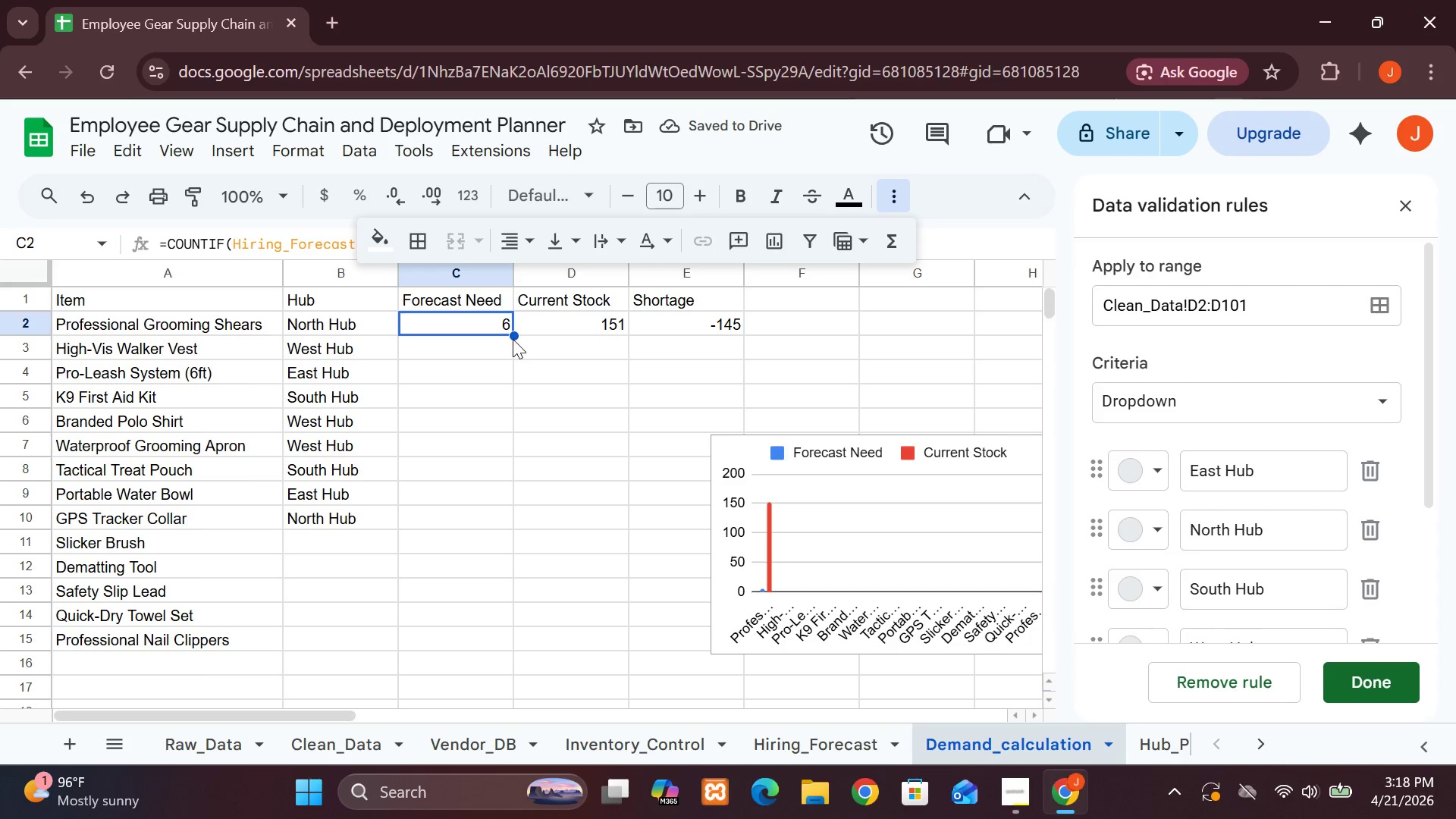 
left_click_drag(start_coordinate=[513, 334], to_coordinate=[482, 538])
 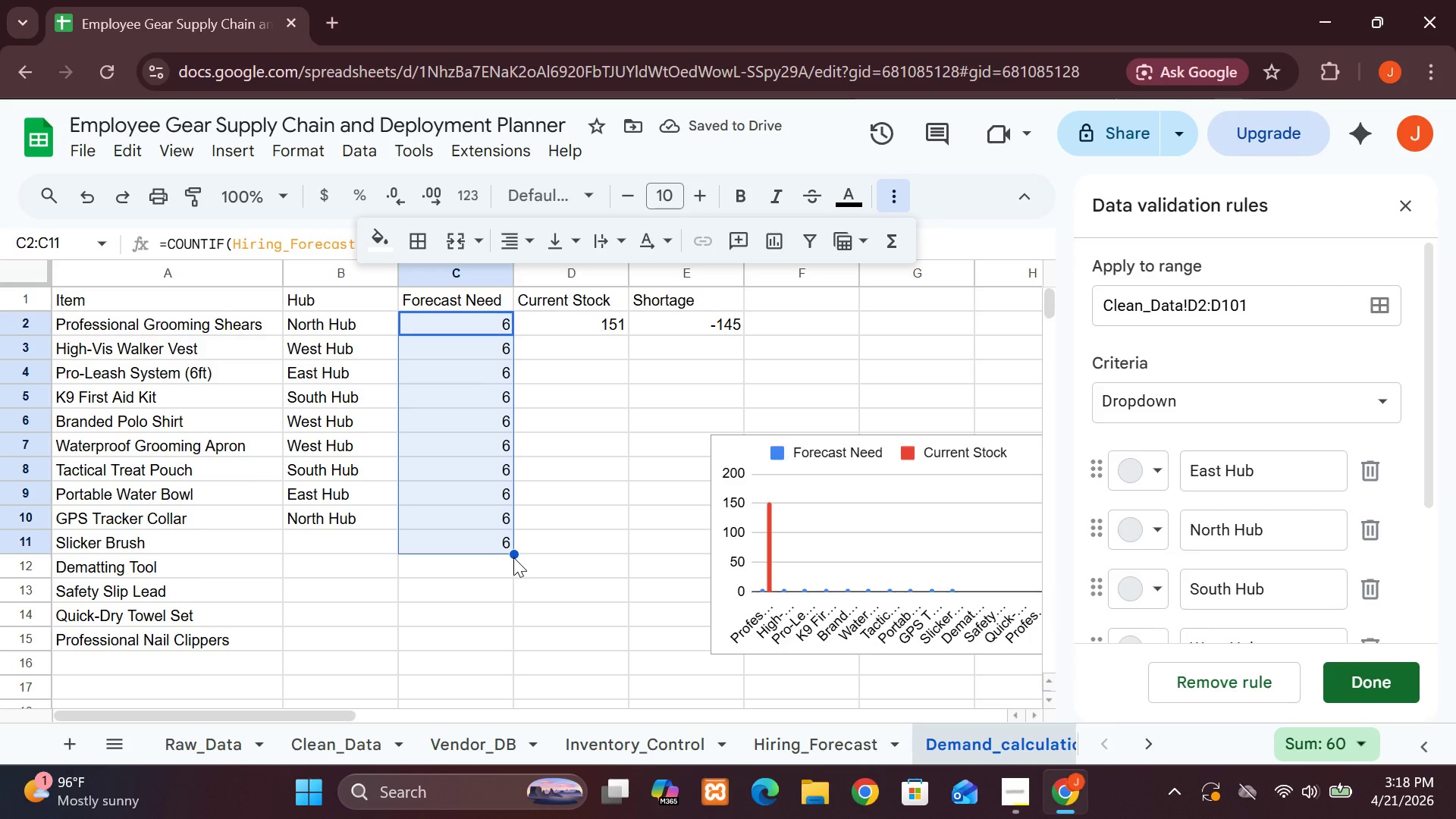 
left_click_drag(start_coordinate=[513, 552], to_coordinate=[505, 334])
 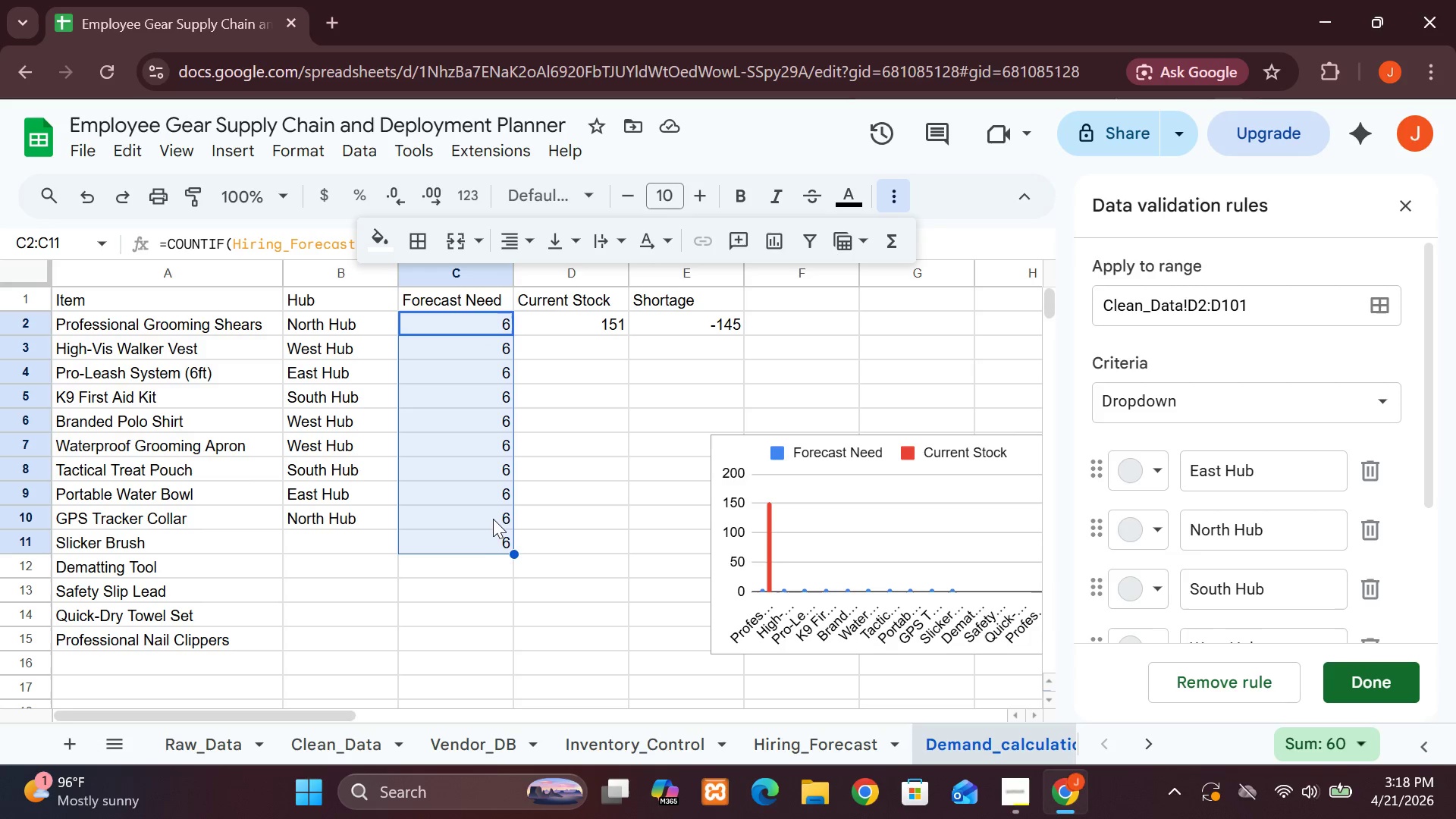 
left_click([484, 532])
 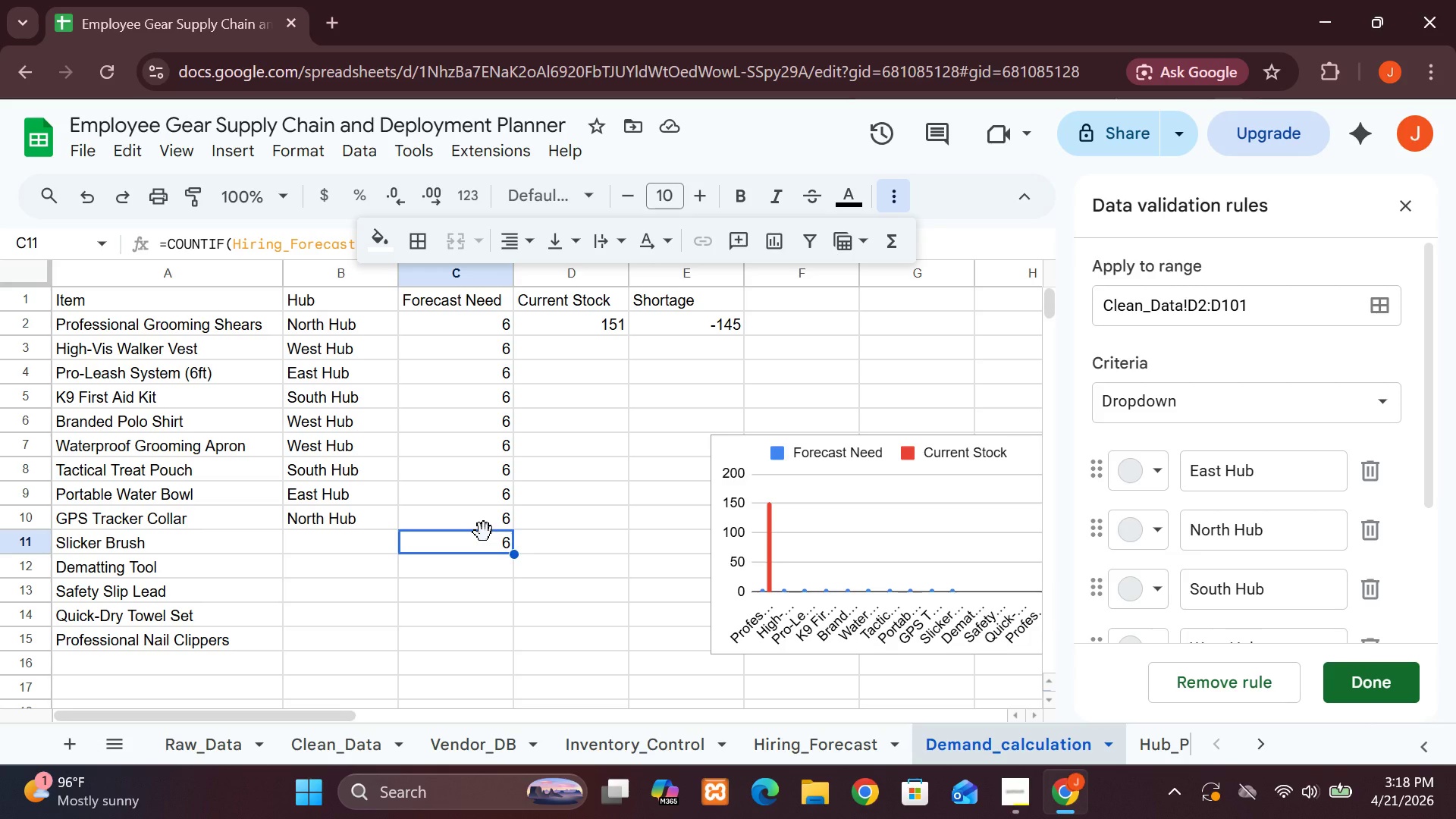 
key(Backspace)
 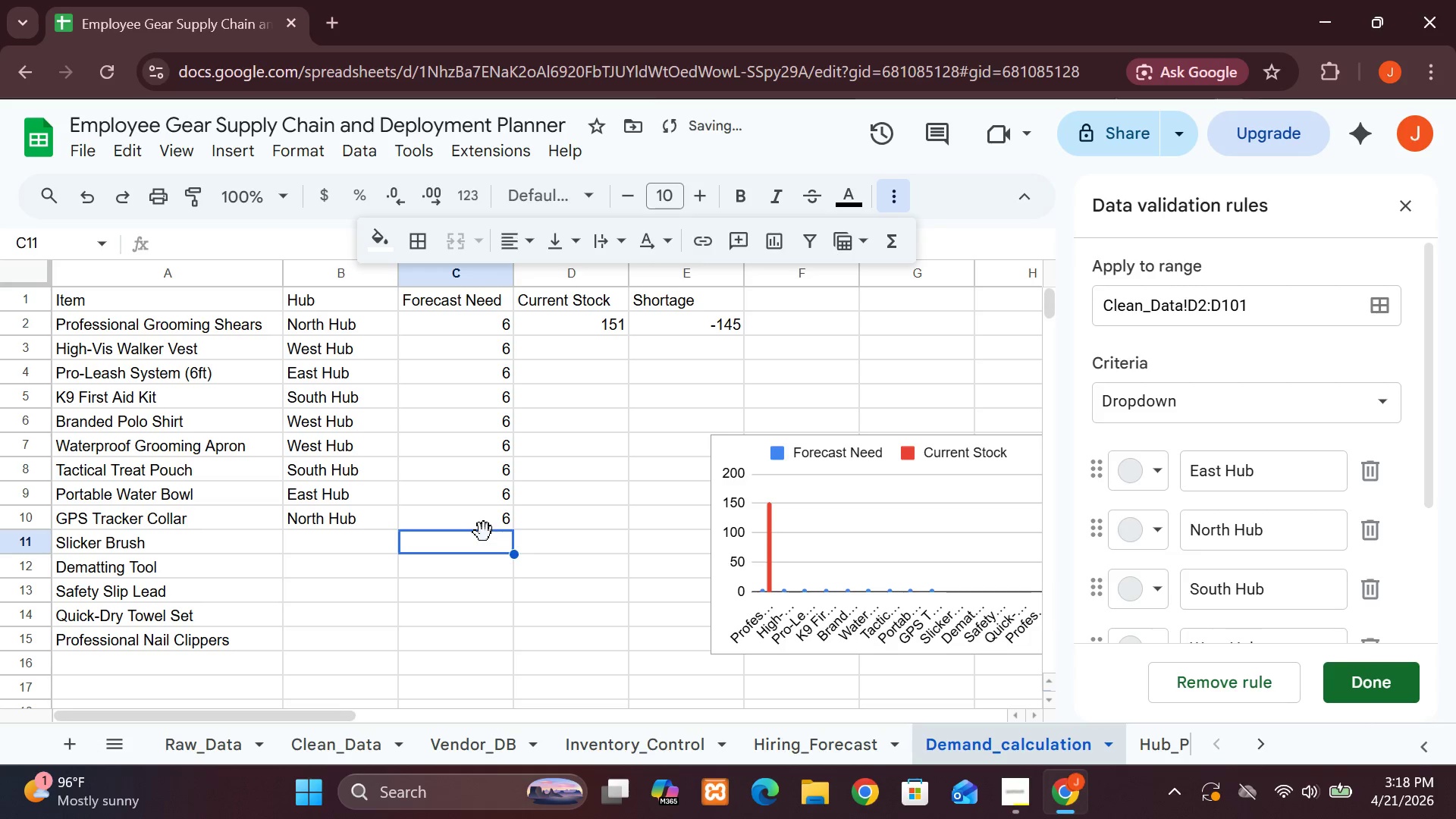 
key(Backspace)
 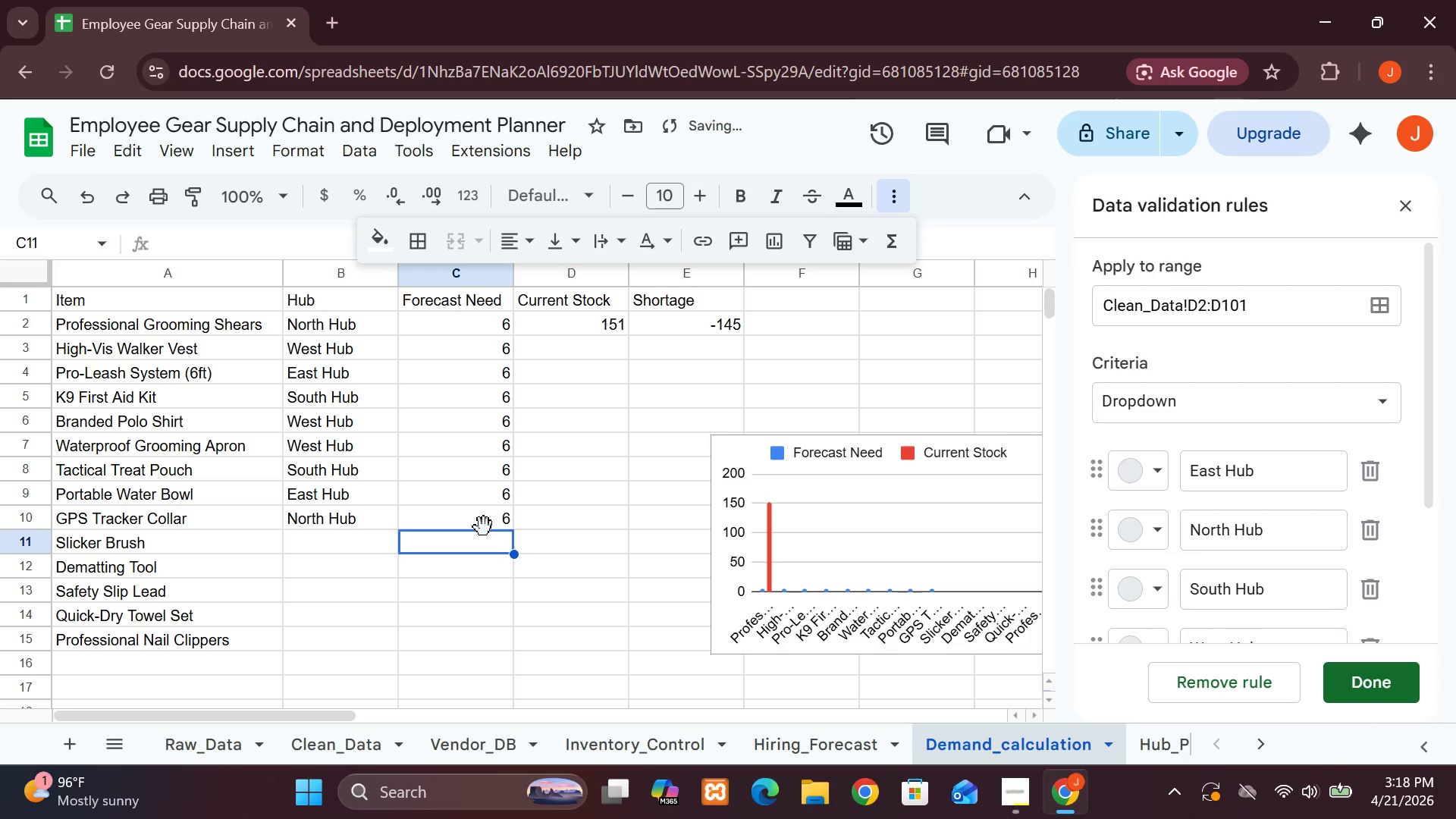 
left_click([484, 527])
 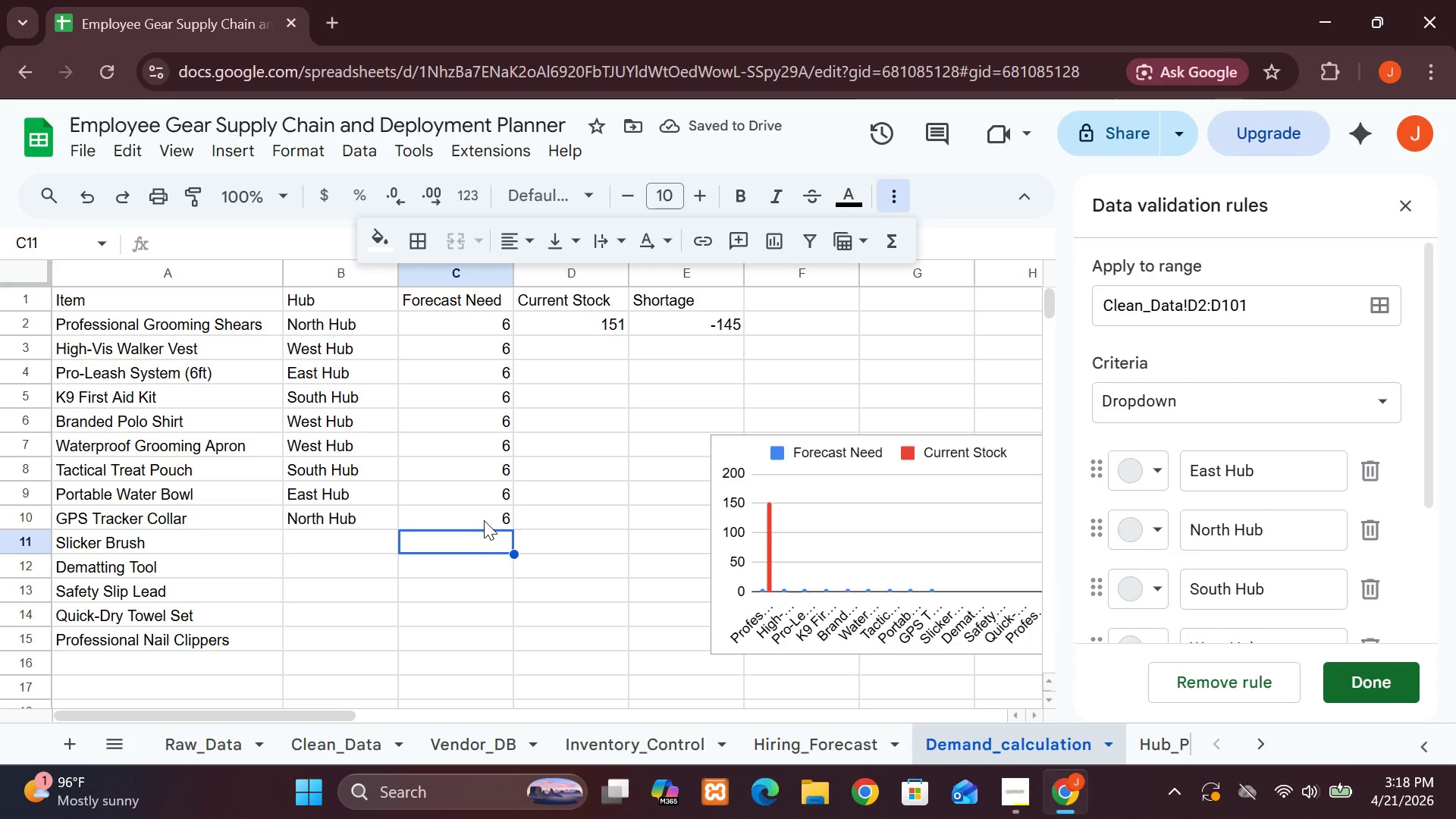 
left_click([484, 518])
 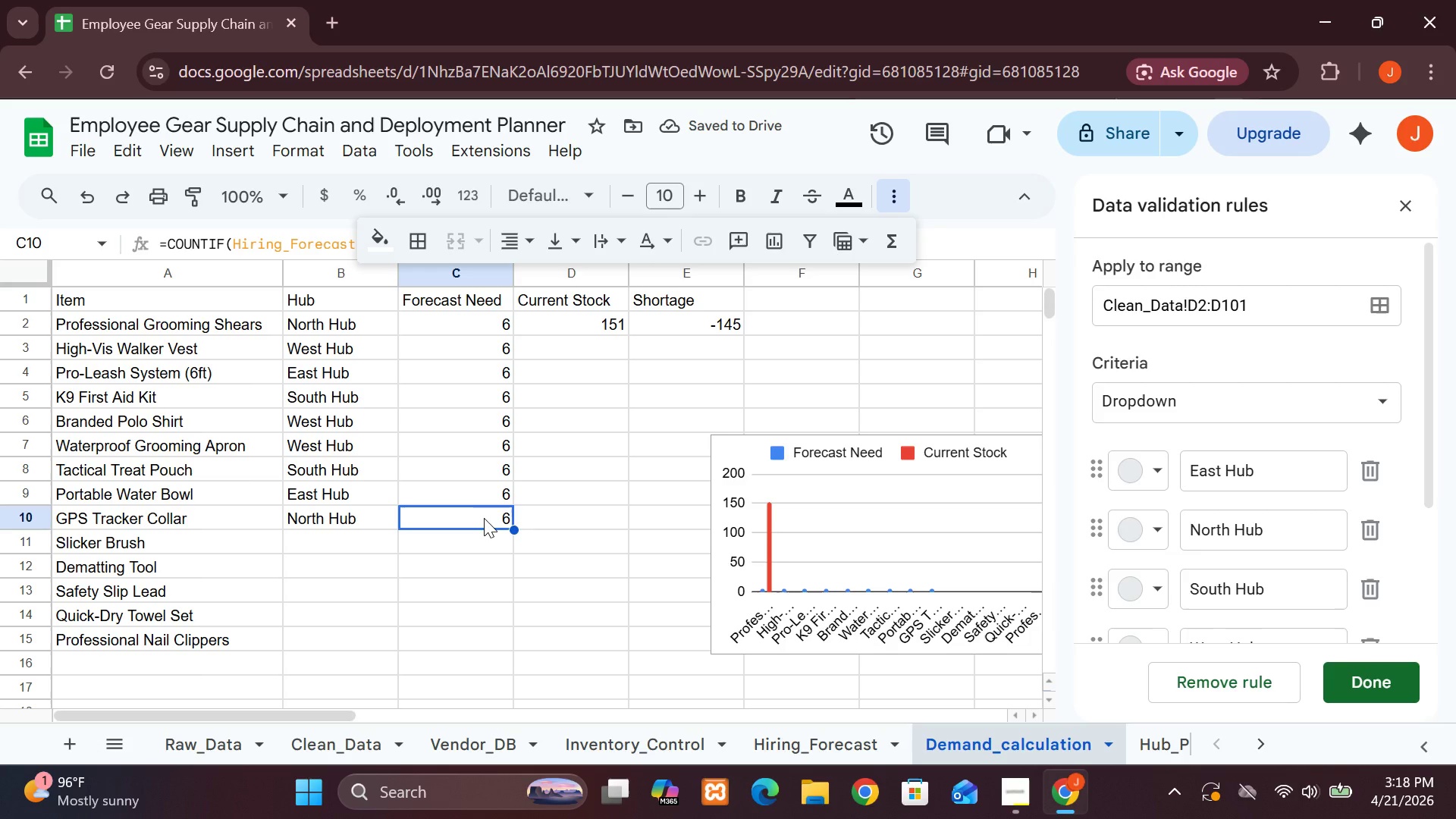 
key(Backspace)
 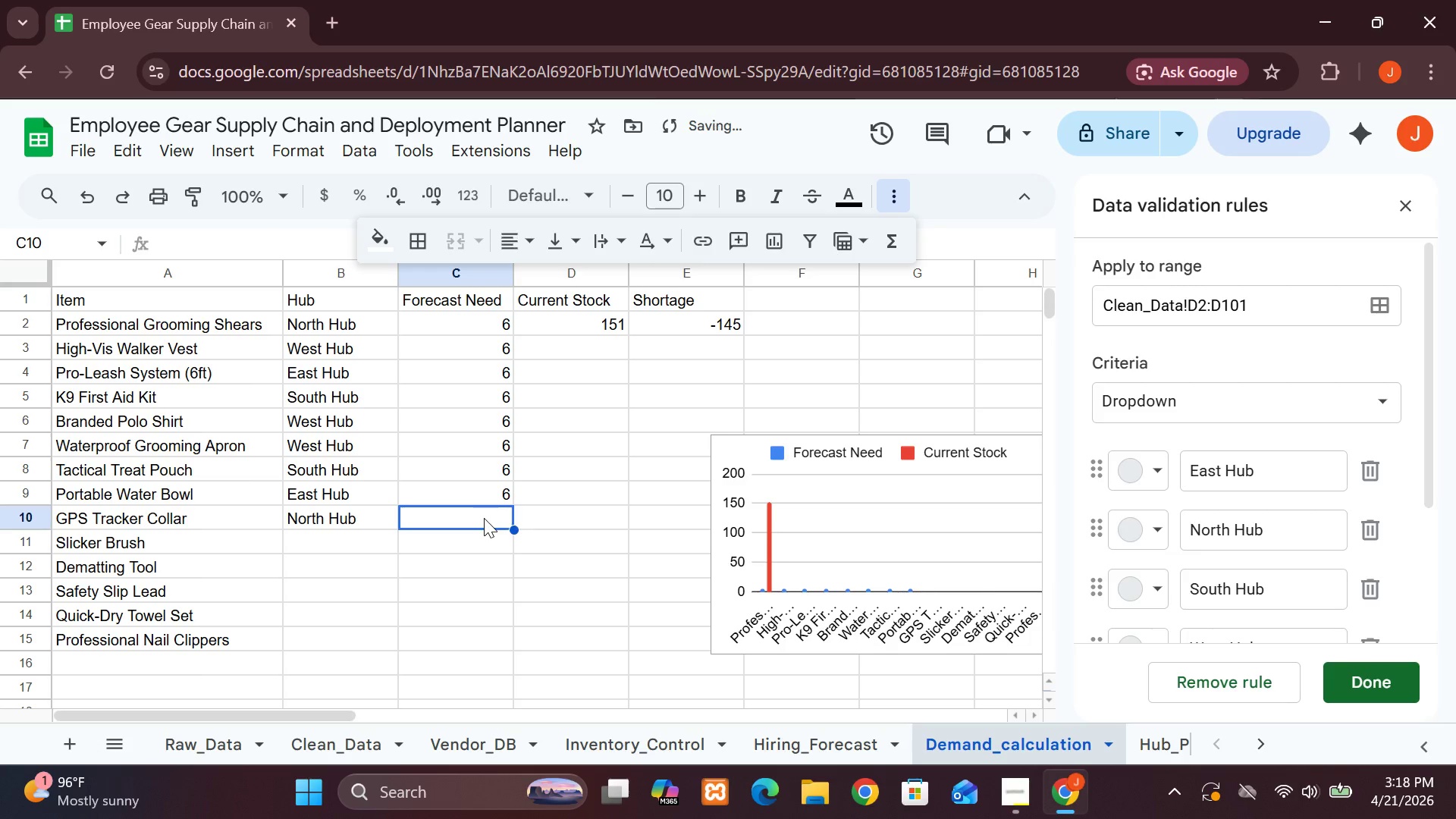 
key(Backspace)
 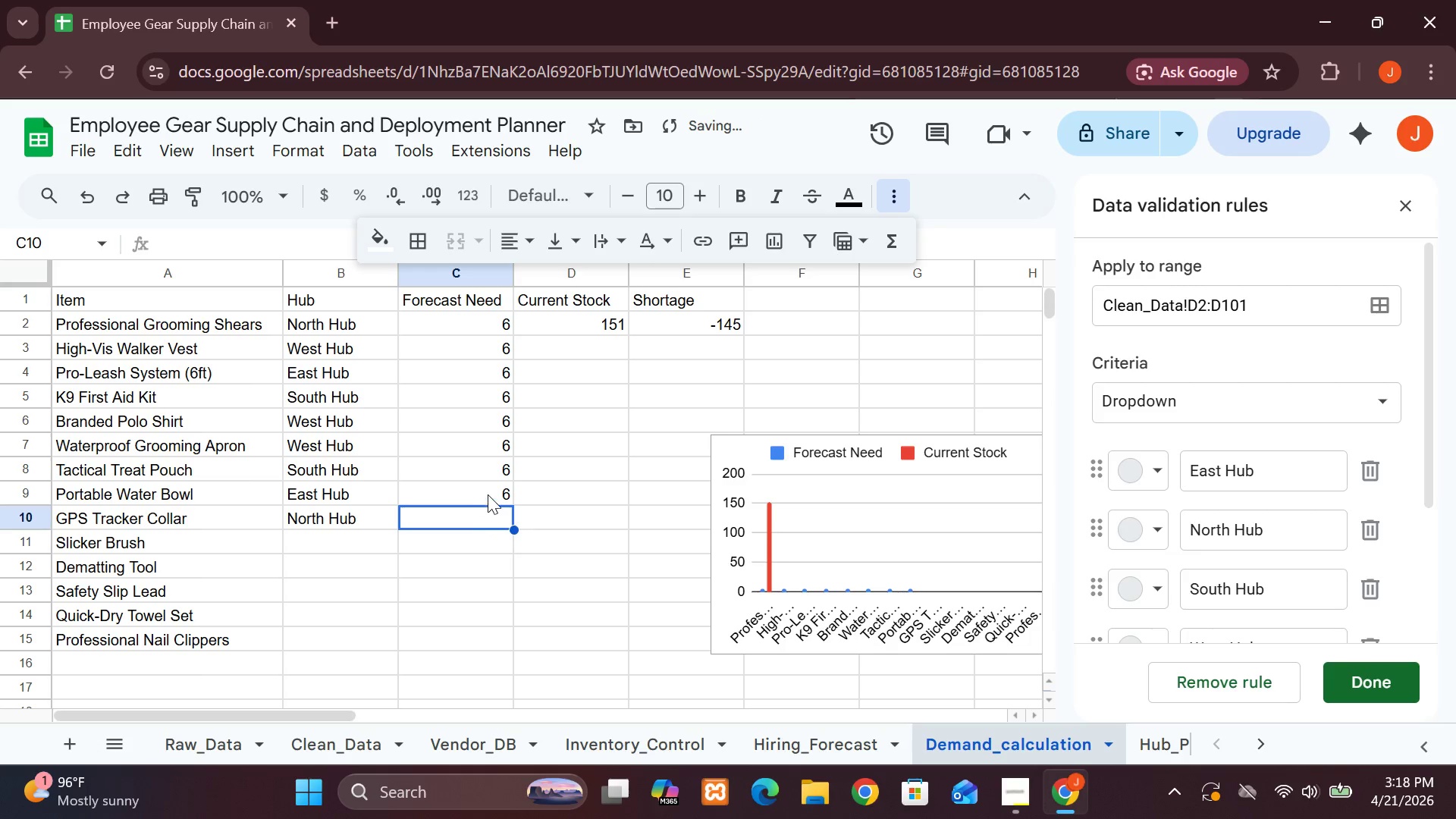 
left_click([488, 494])
 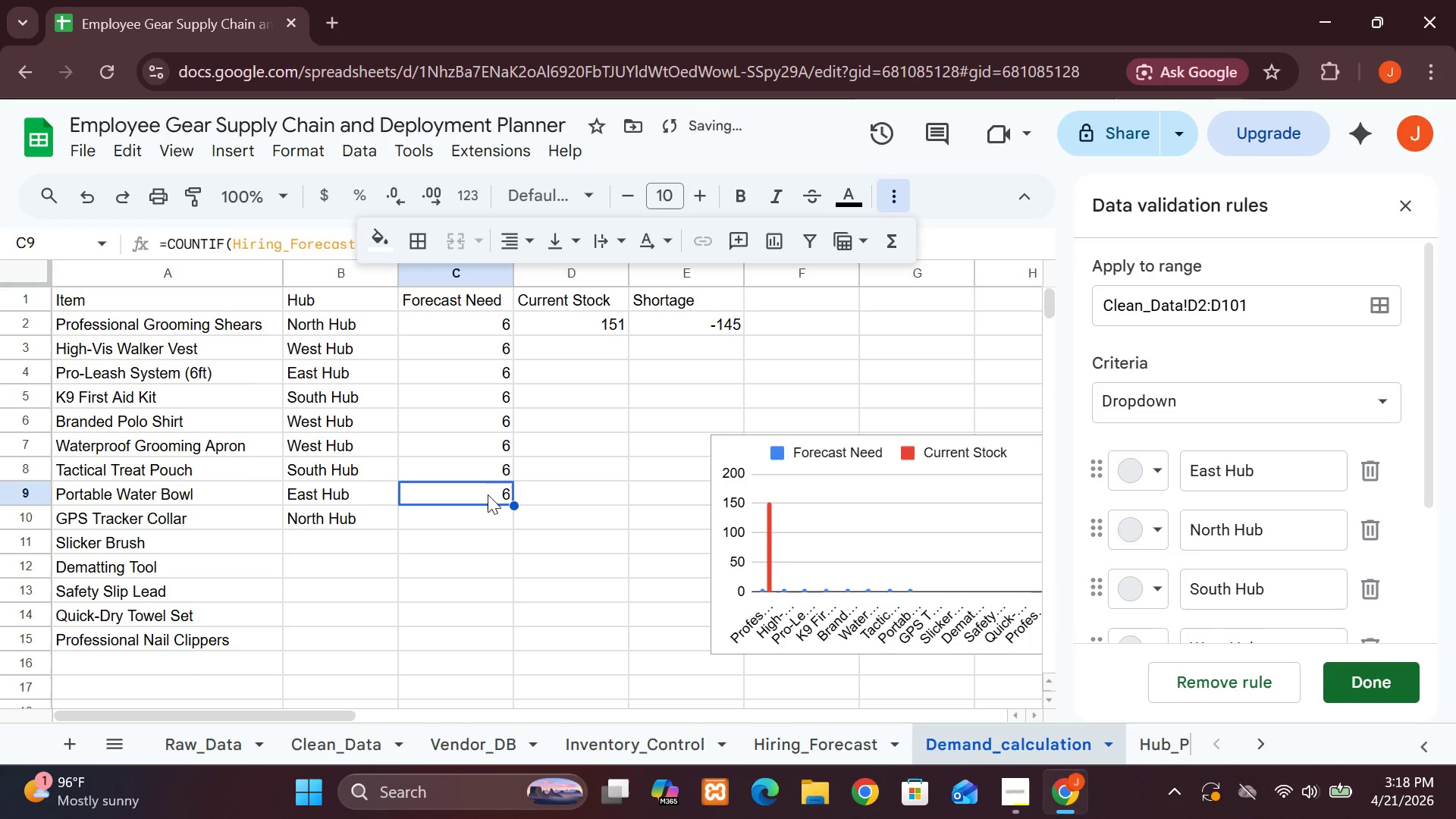 
key(Backspace)
 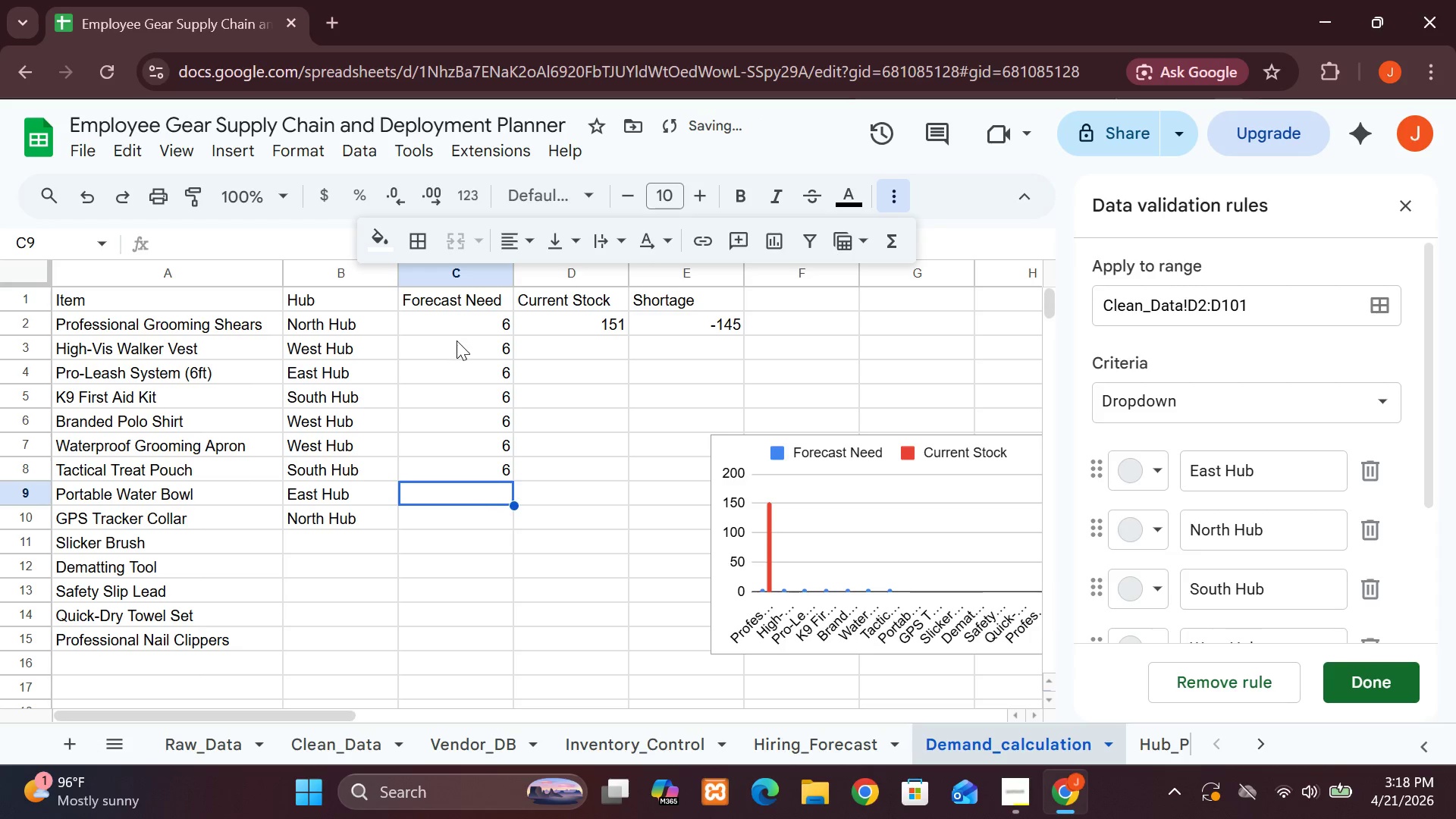 
double_click([450, 350])
 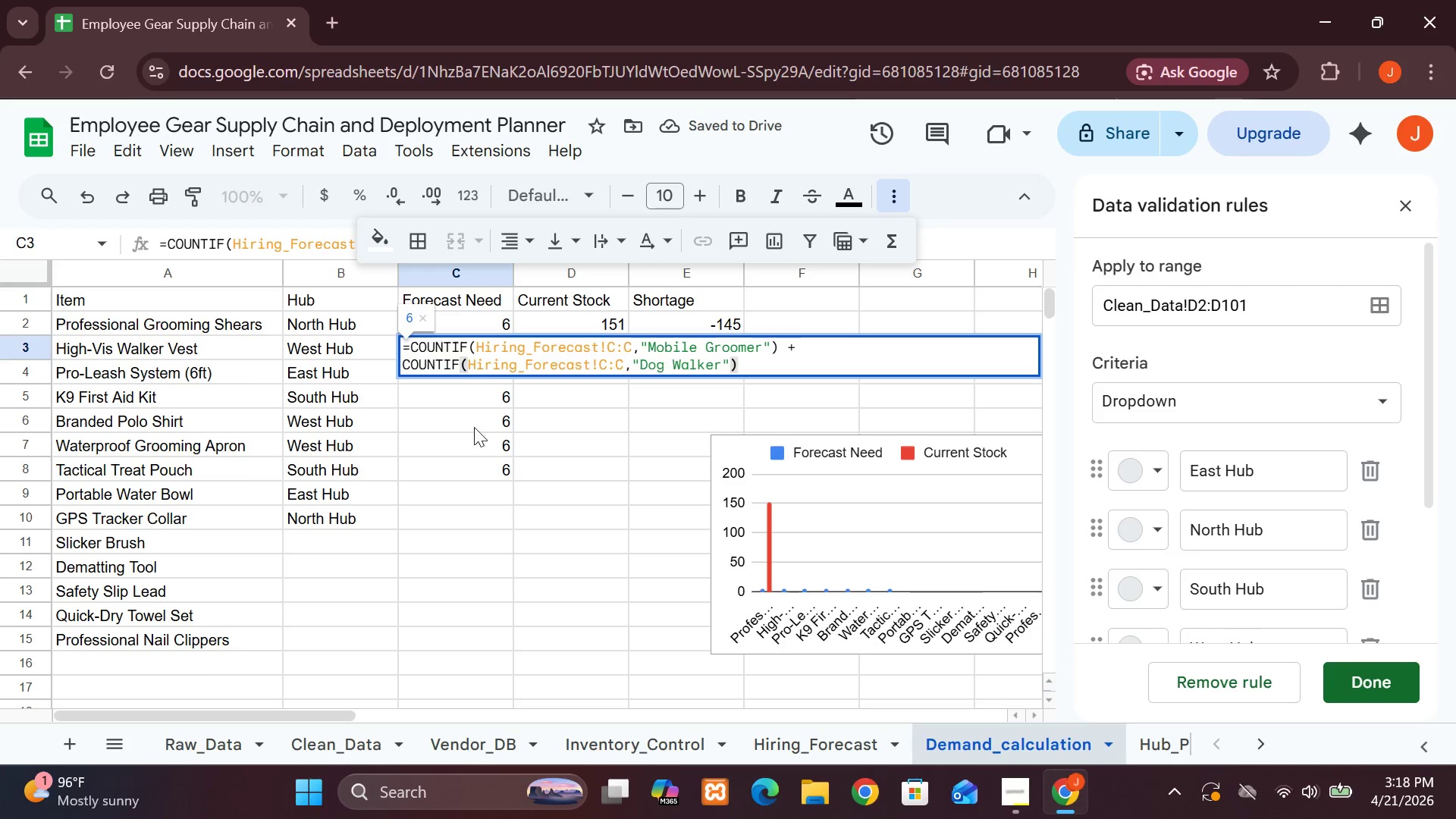 
left_click_drag(start_coordinate=[477, 442], to_coordinate=[450, 363])
 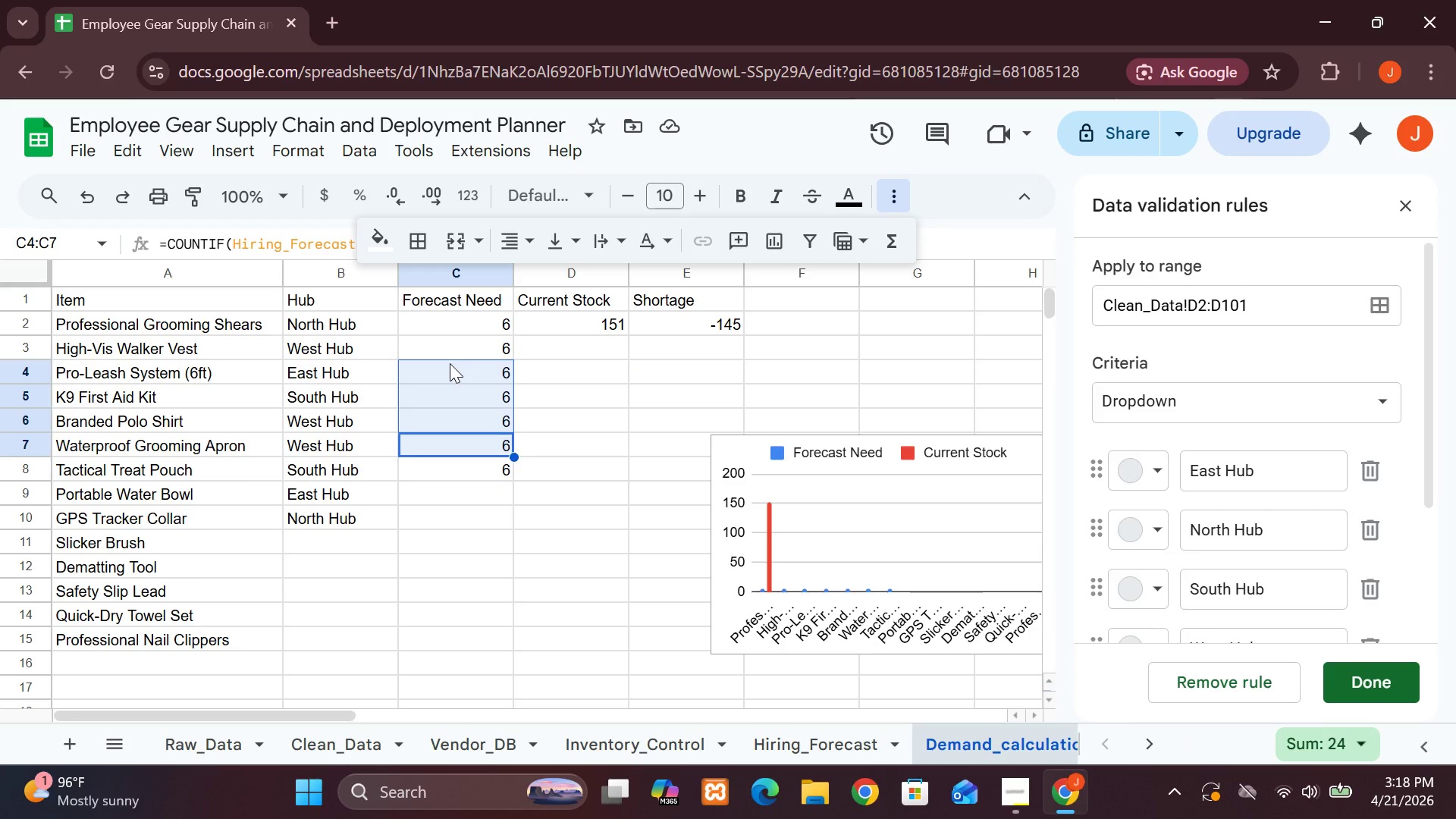 
key(Backspace)
 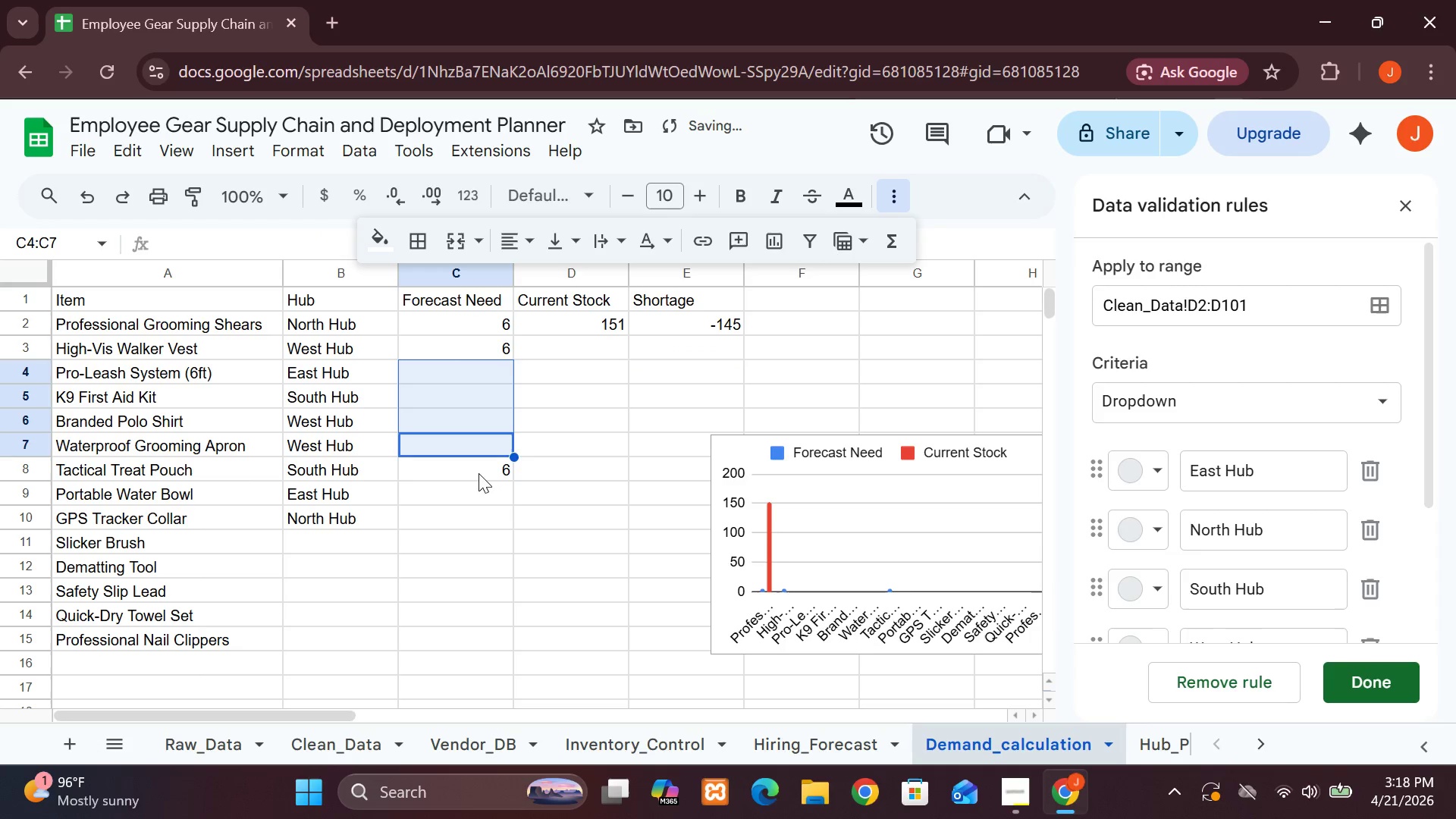 
left_click([479, 479])
 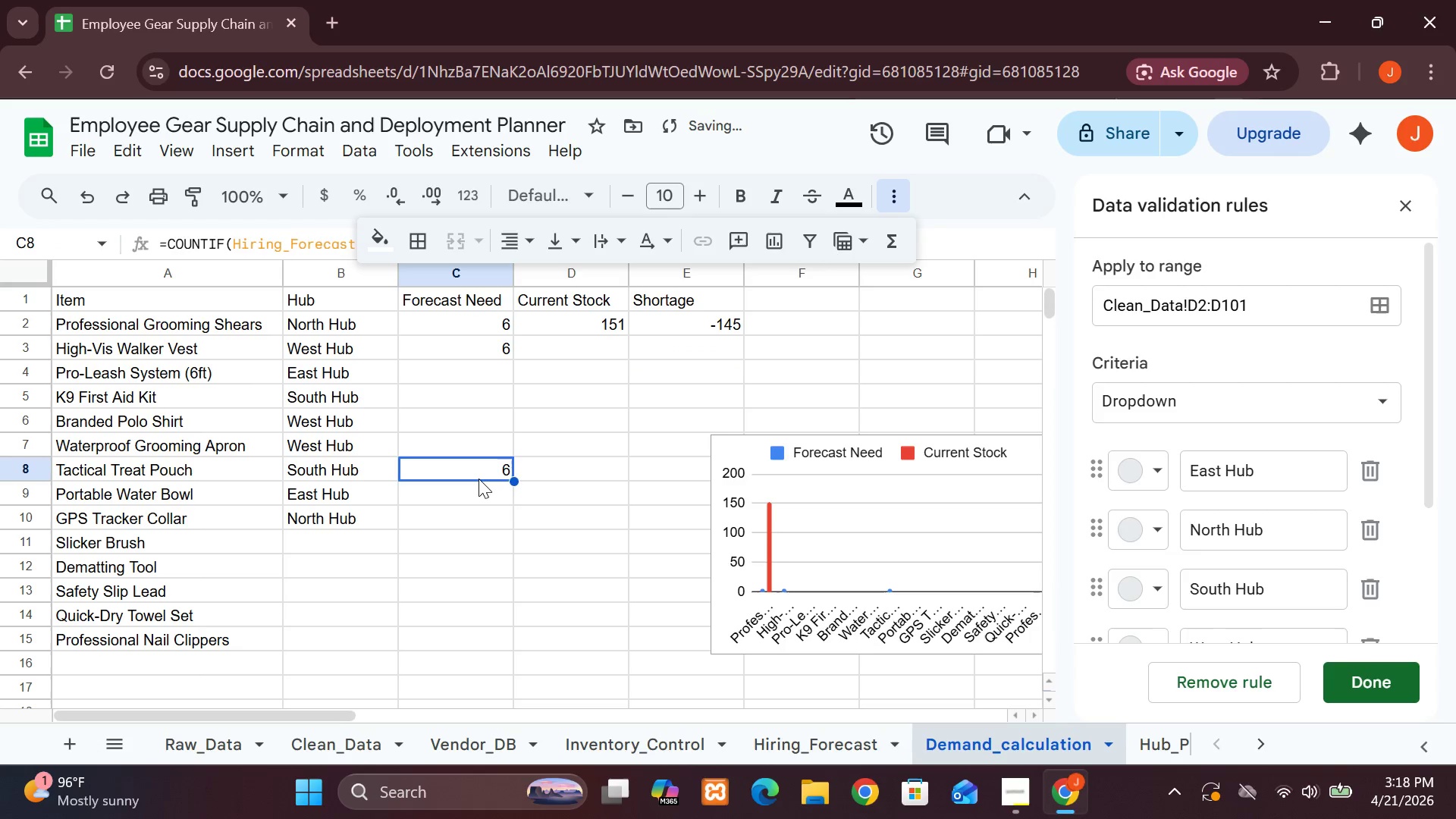 
key(Backspace)
 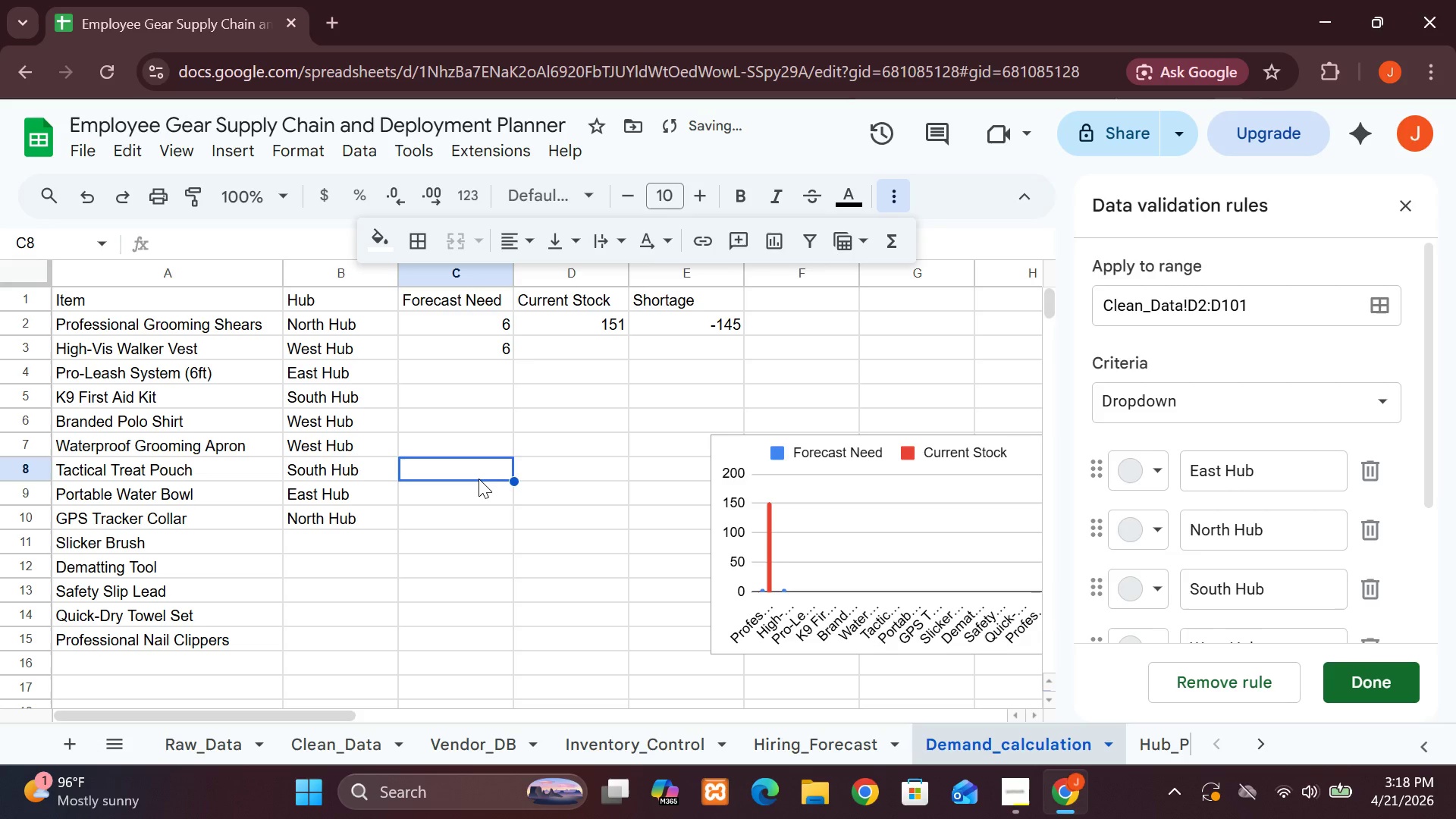 
key(Backspace)
 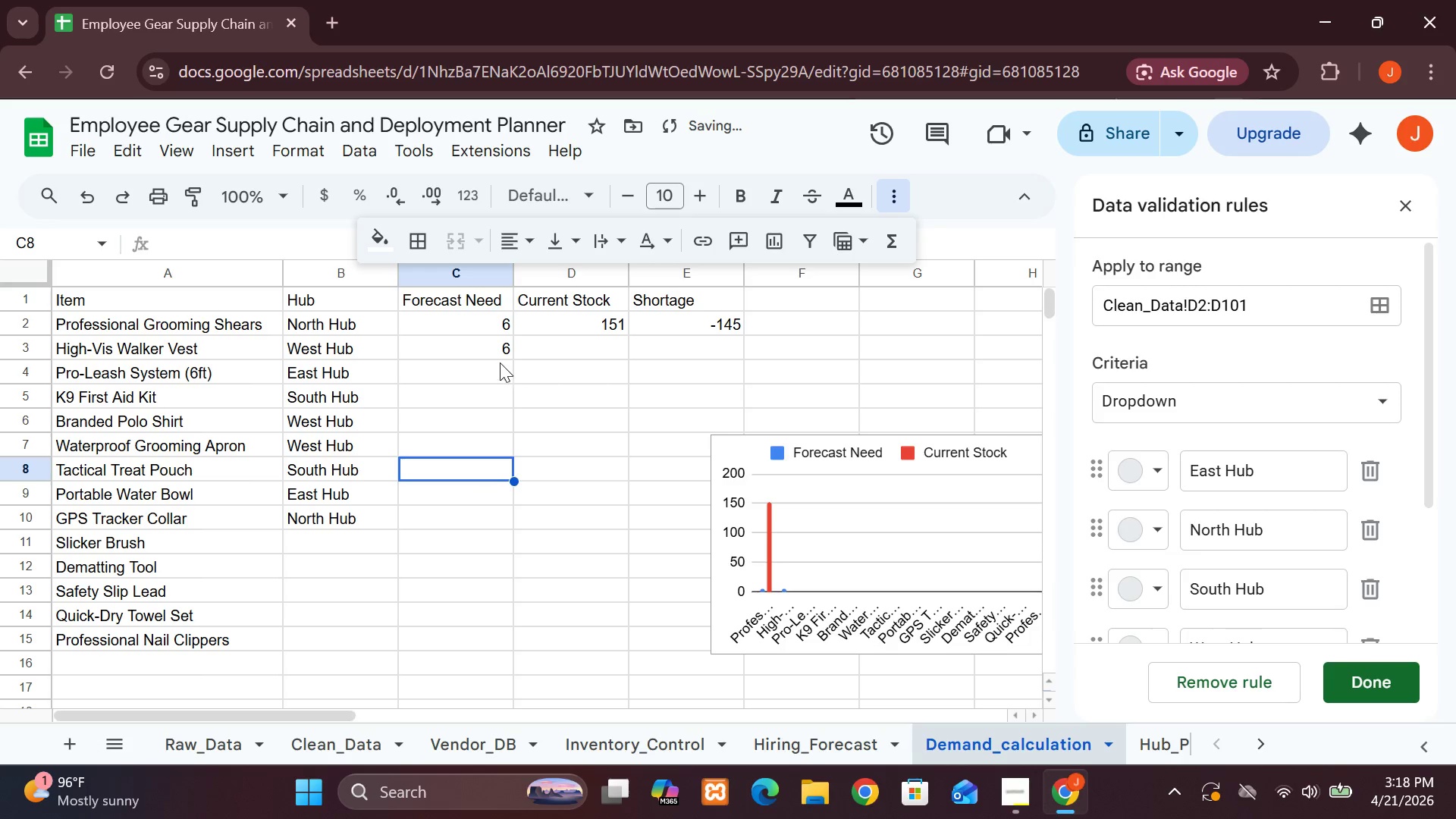 
left_click([496, 350])
 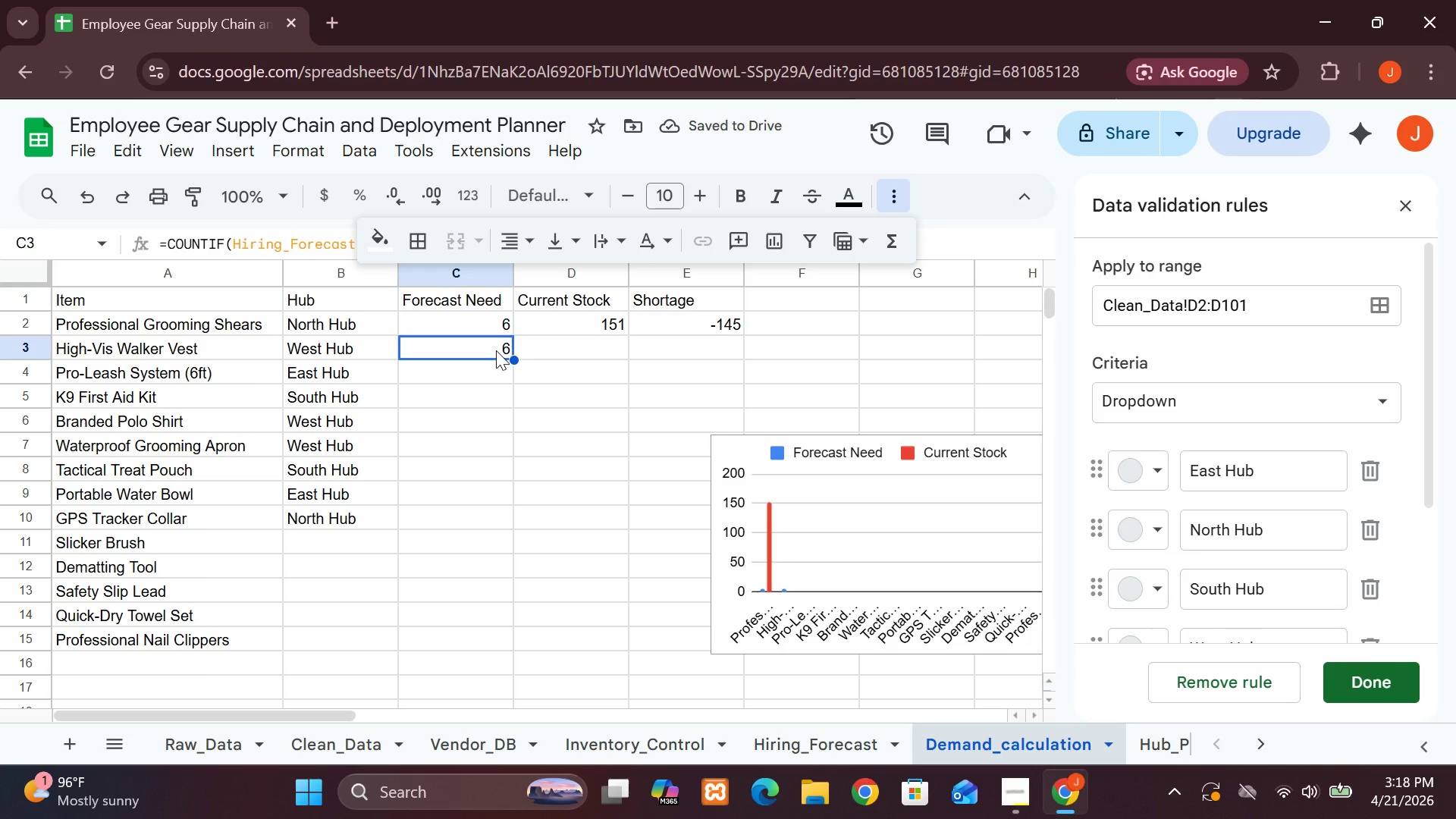 
key(Backspace)
 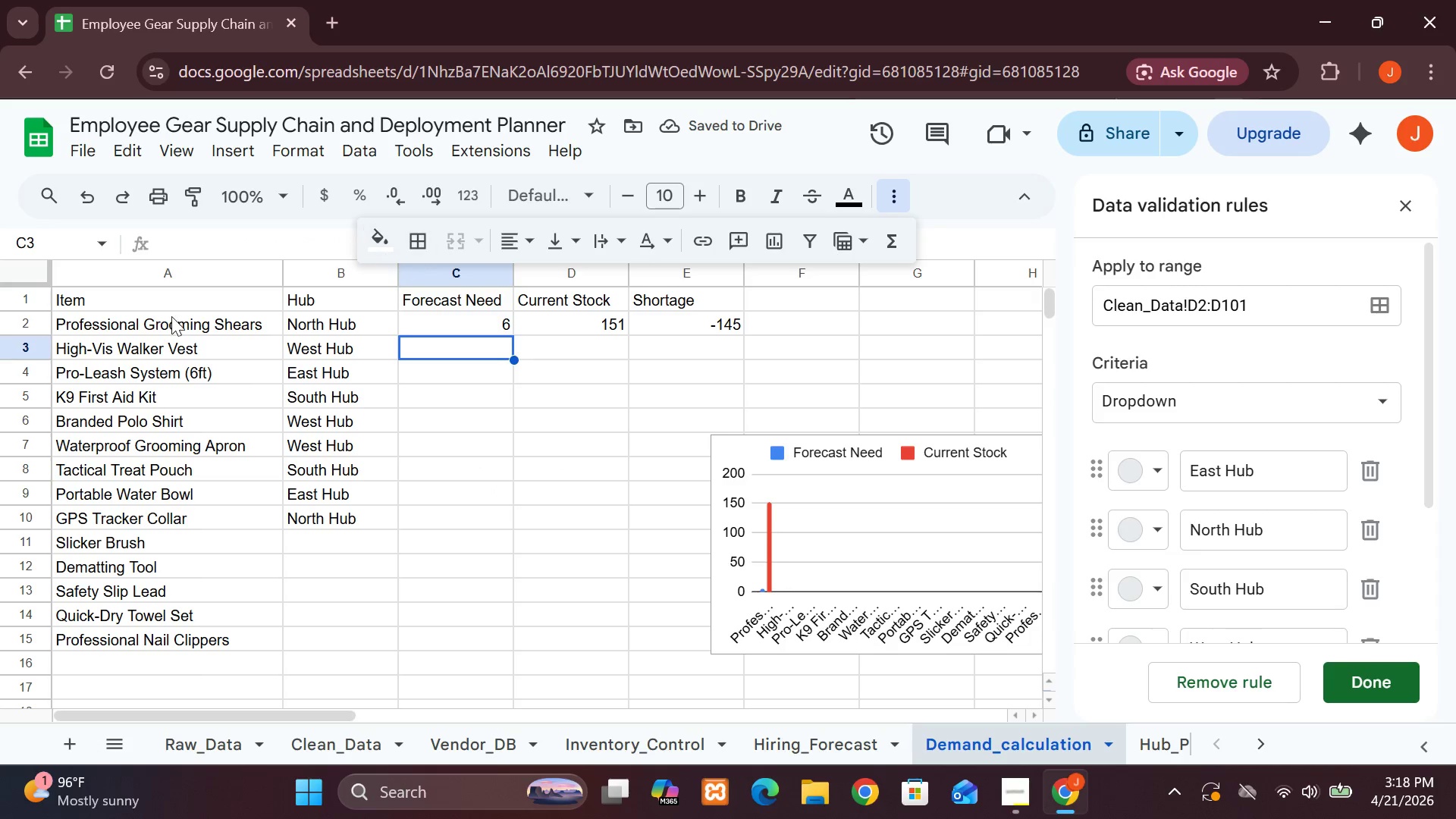 
left_click([30, 300])
 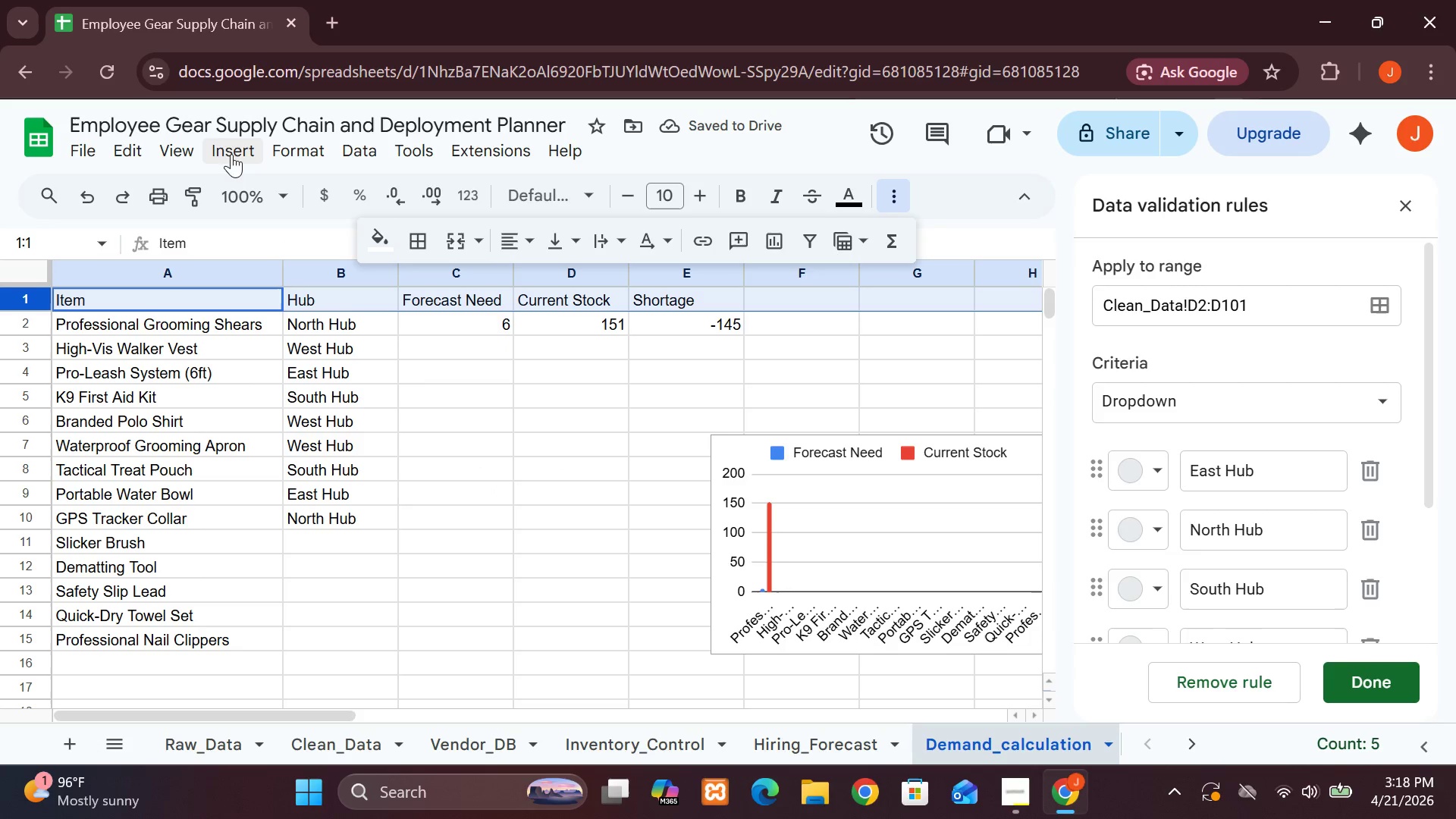 
left_click_drag(start_coordinate=[183, 162], to_coordinate=[238, 231])
 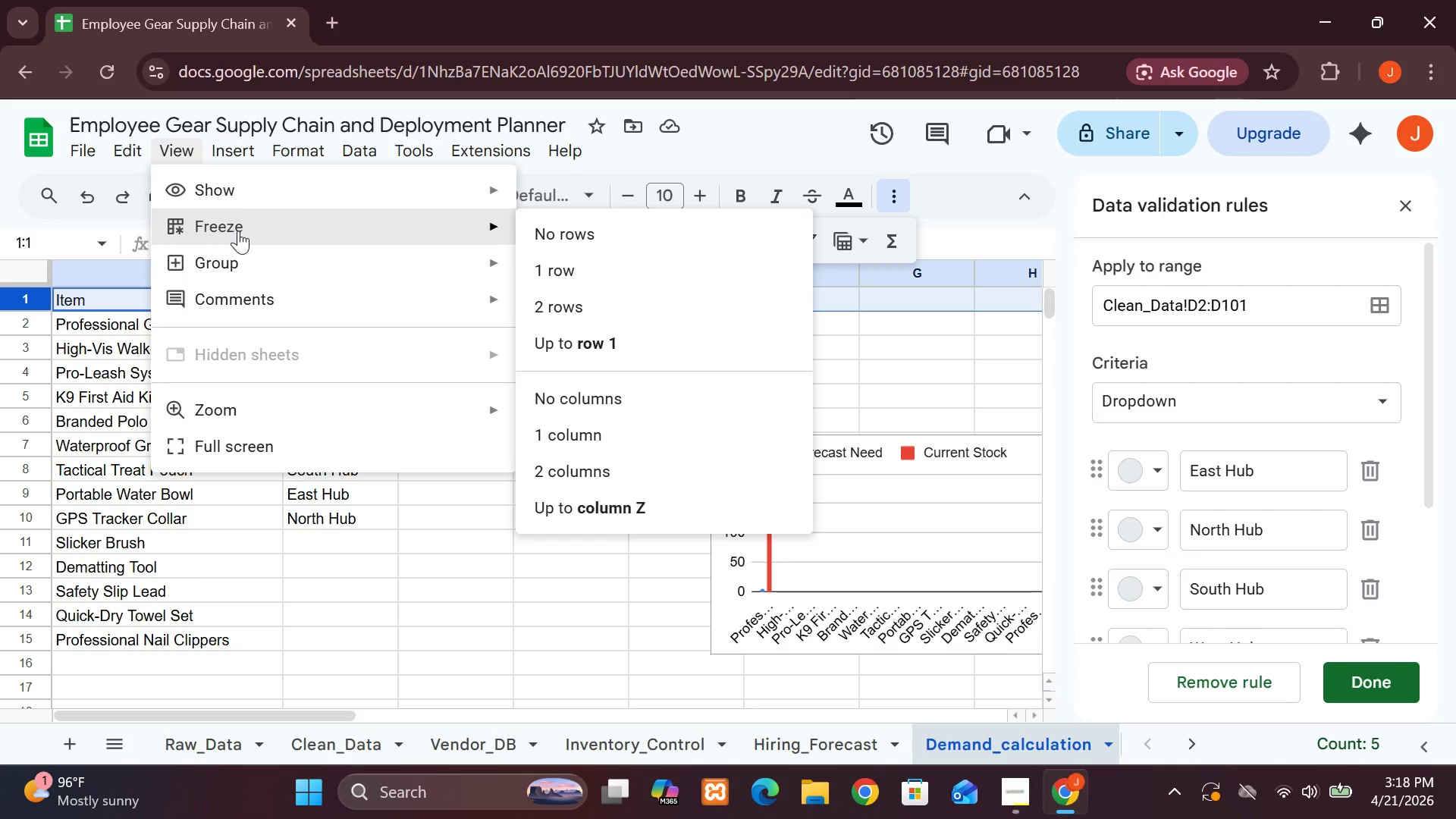 
left_click([238, 231])
 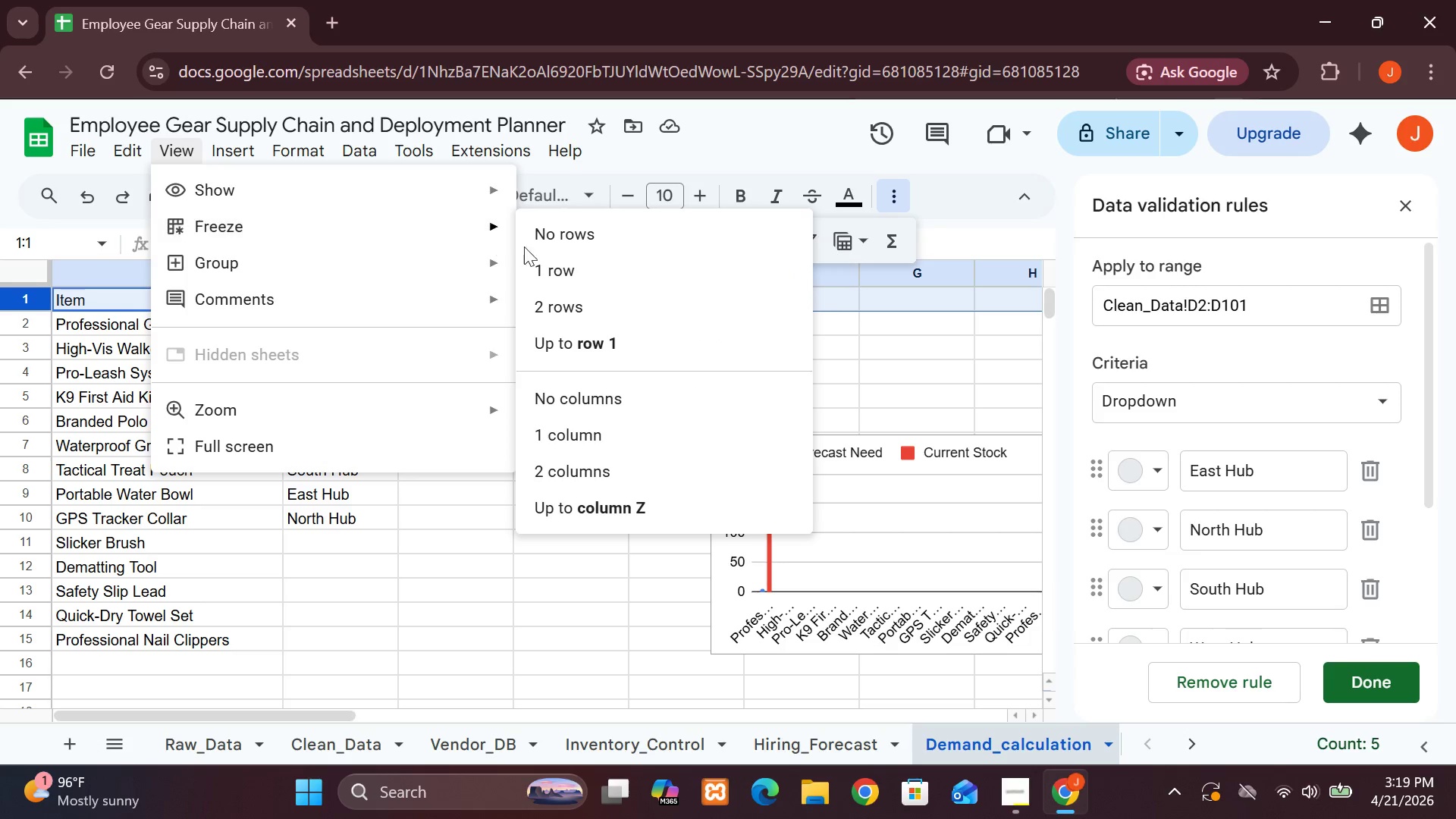 
left_click([583, 270])
 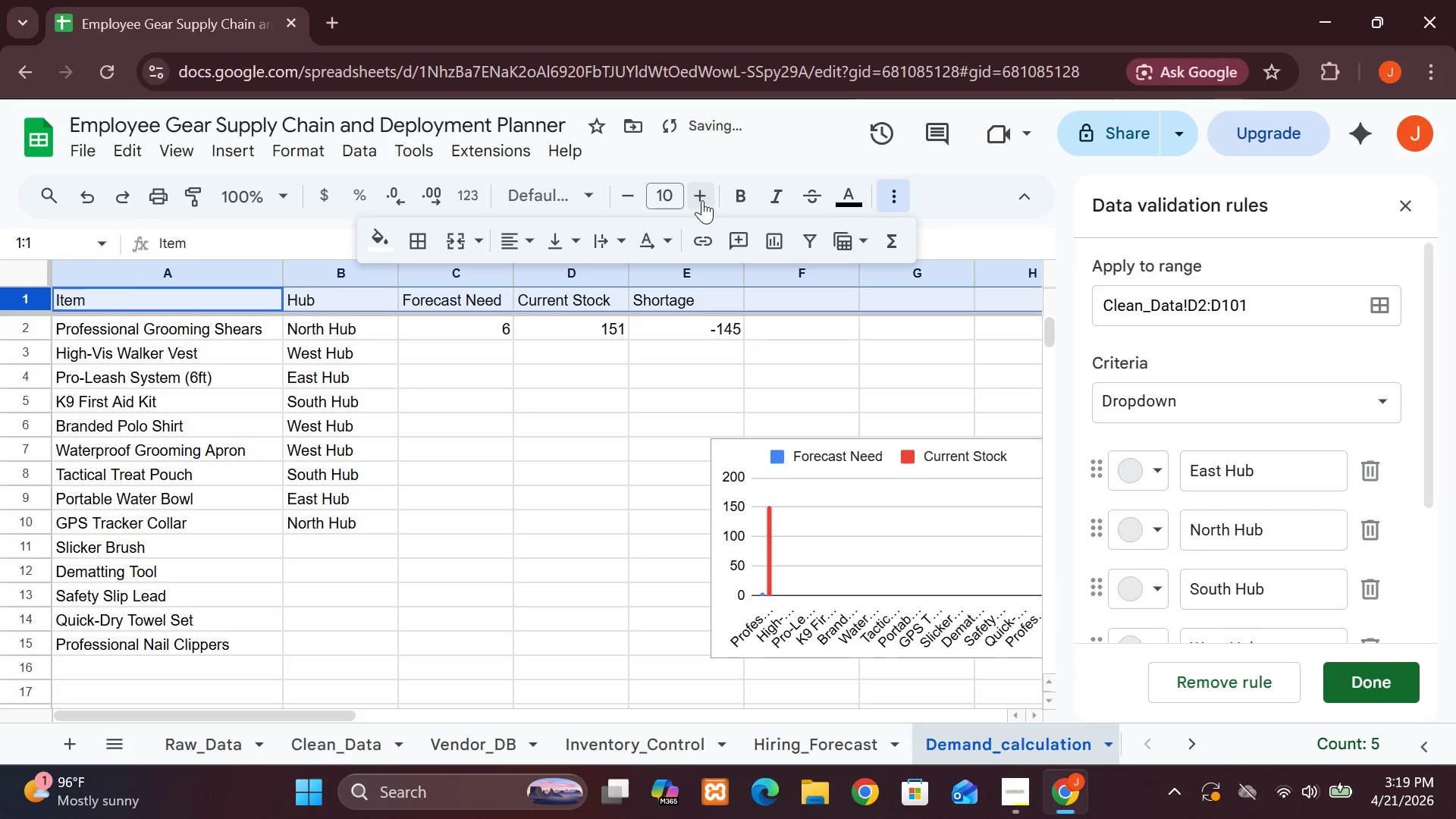 
double_click([702, 197])
 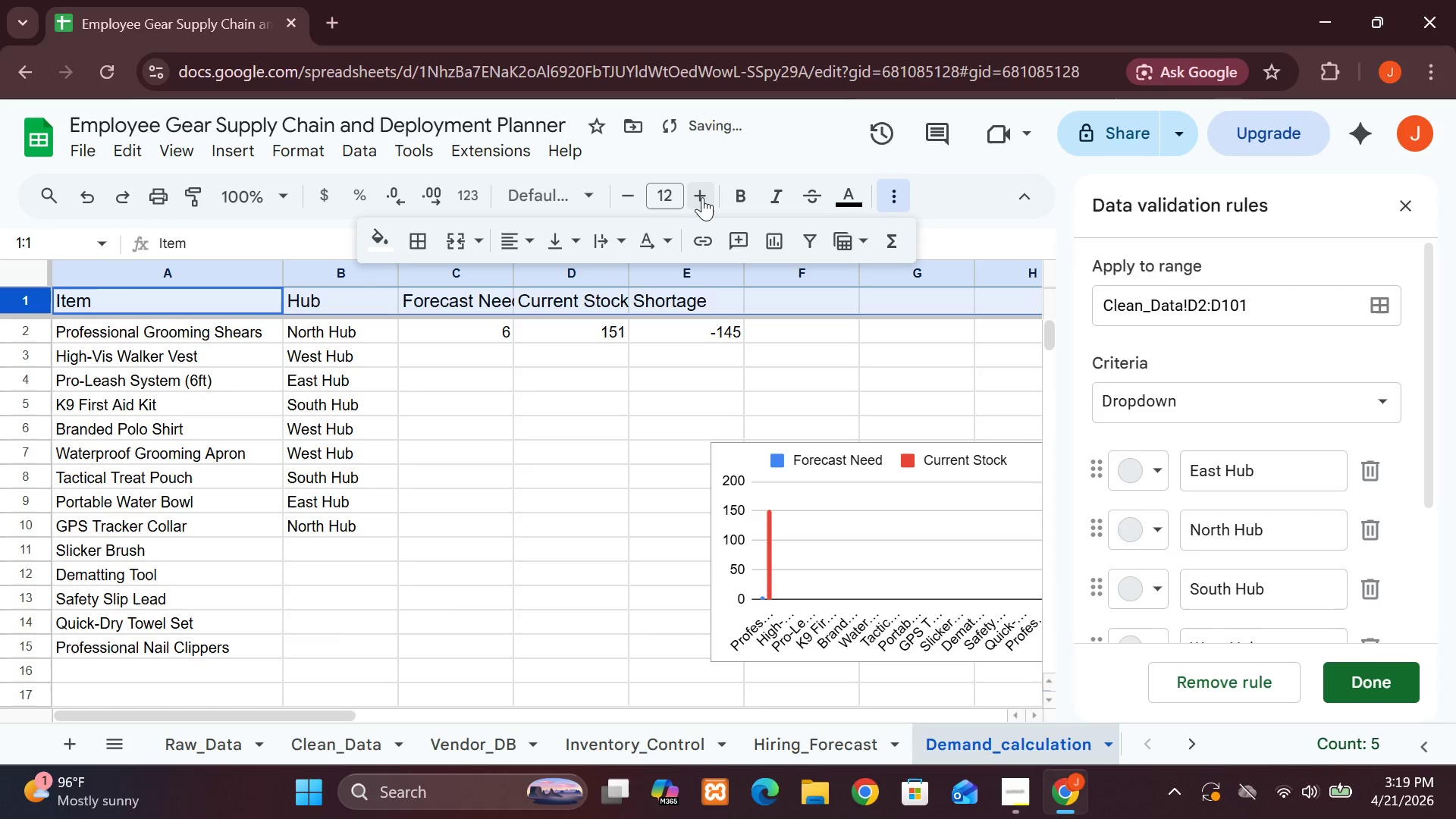 
triple_click([702, 197])
 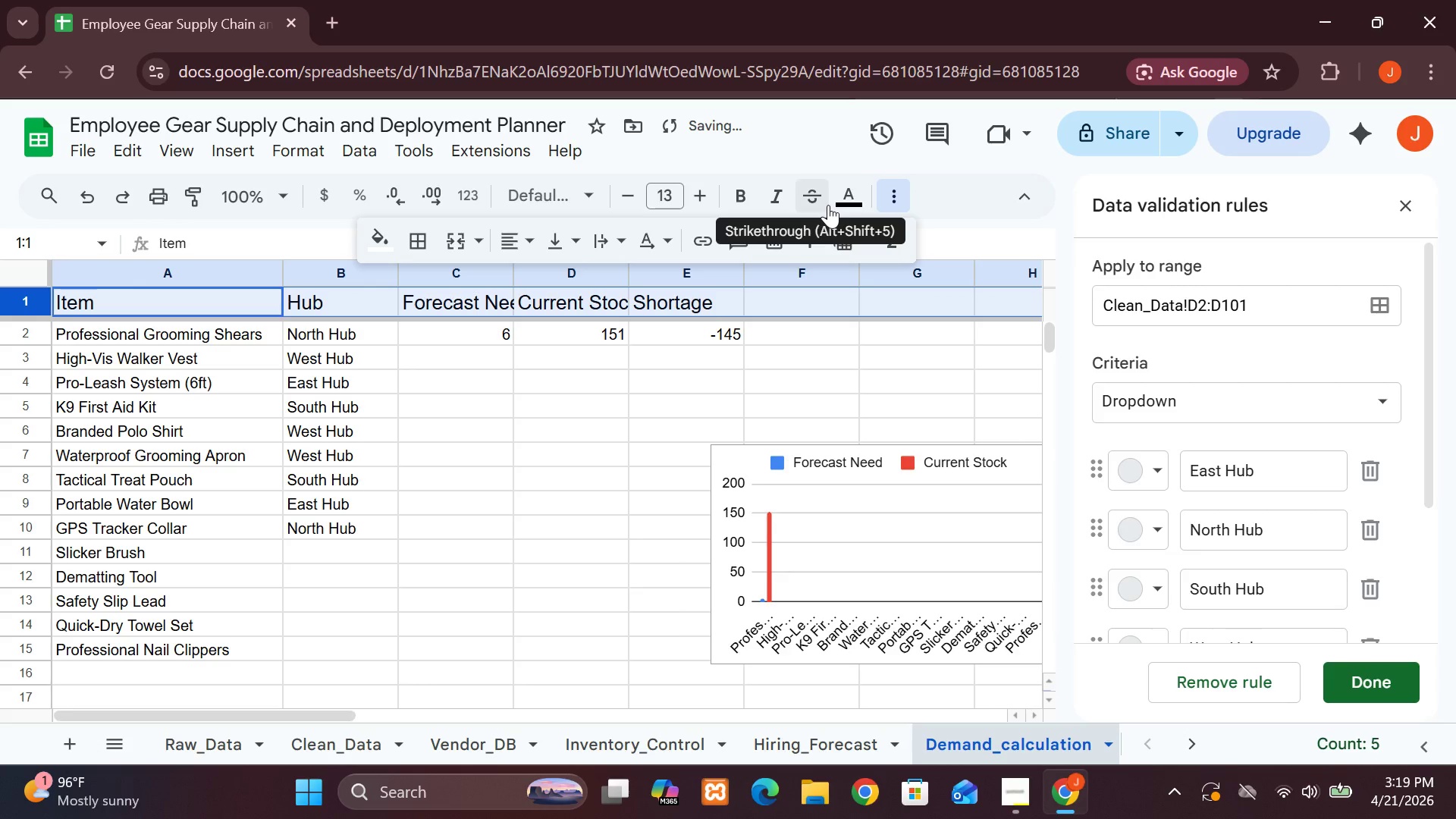 
left_click_drag(start_coordinate=[846, 205], to_coordinate=[1075, 271])
 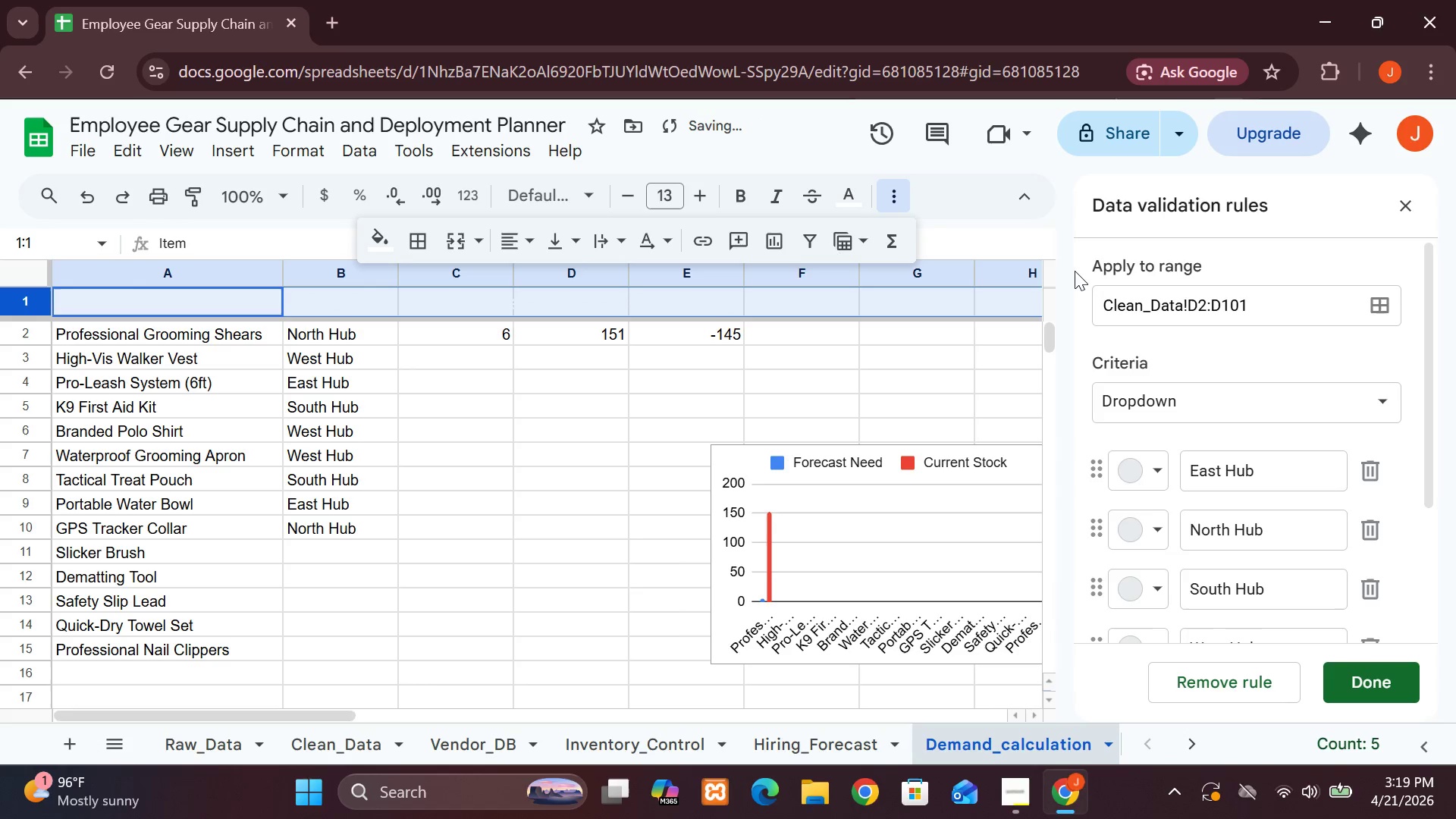 
left_click([1075, 271])
 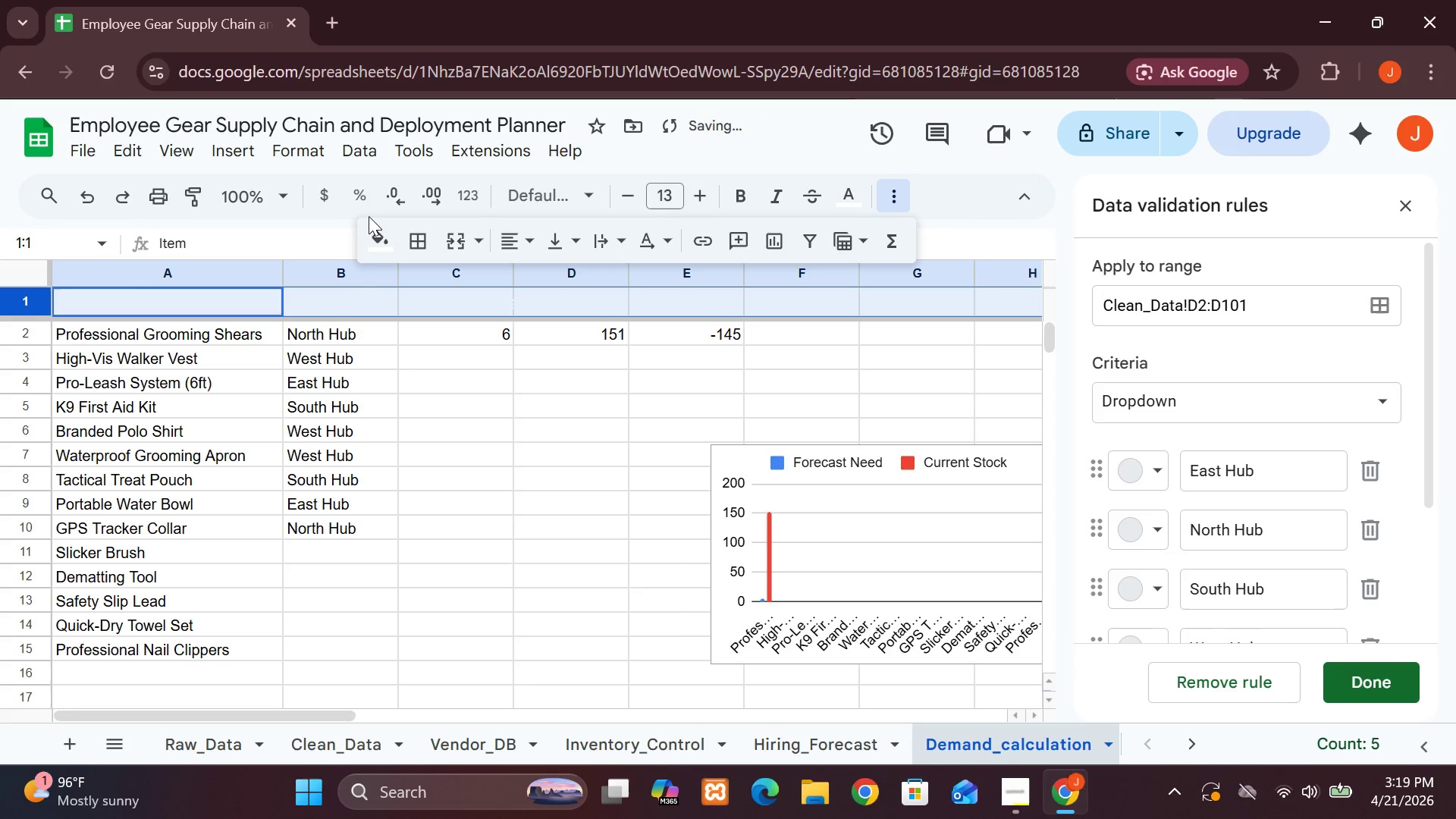 
left_click([377, 243])
 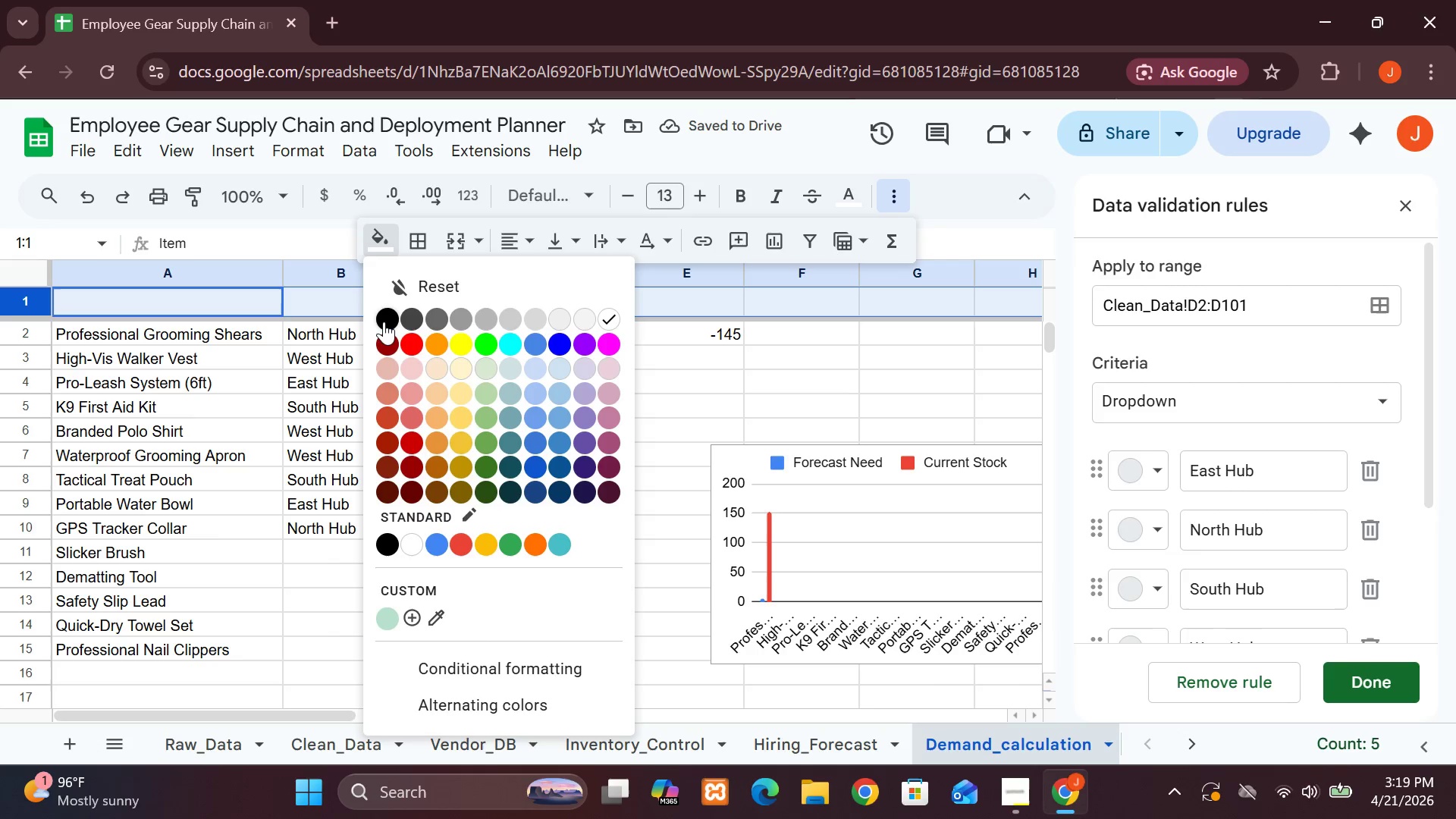 
left_click([386, 323])
 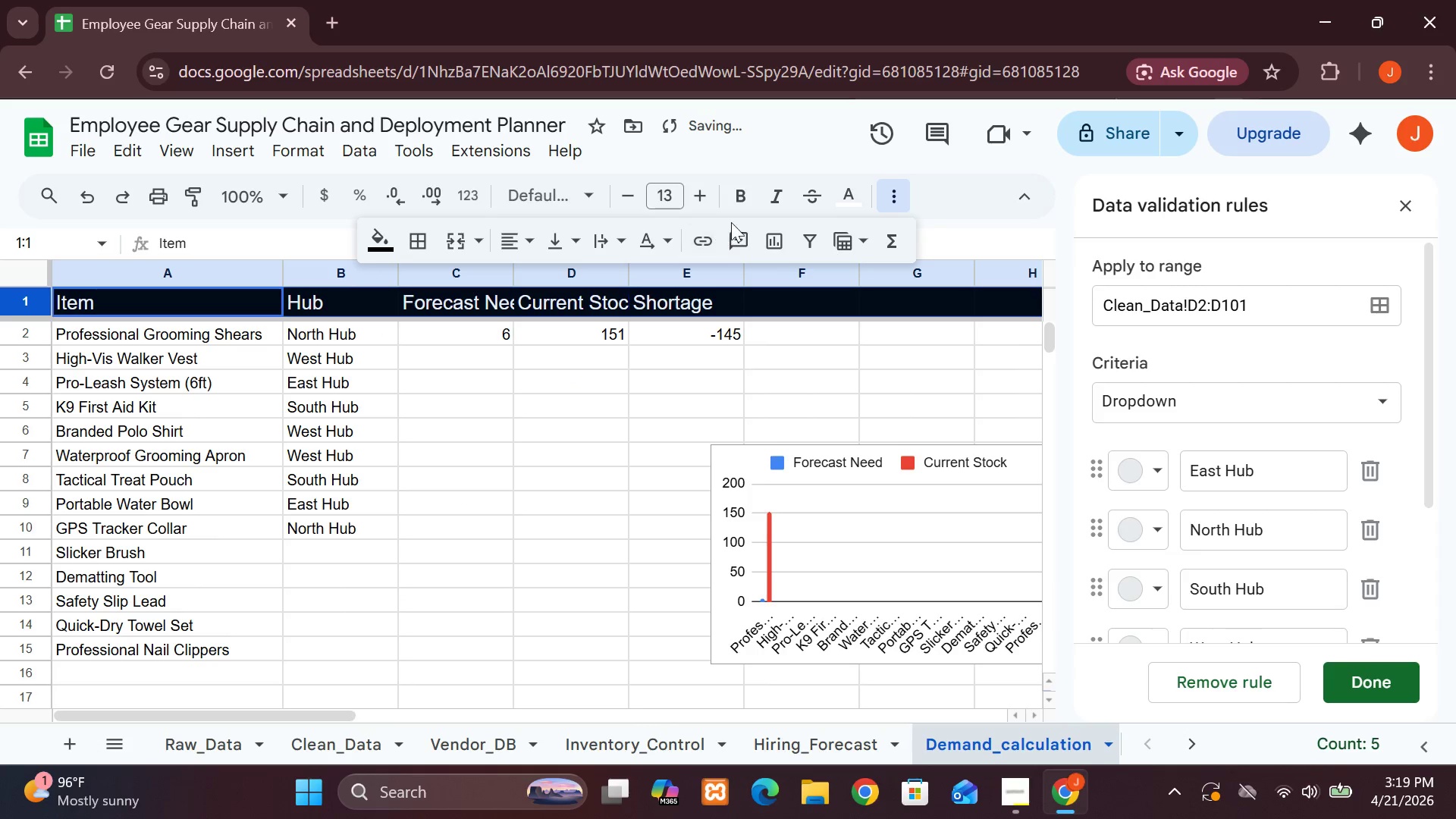 
left_click([737, 191])
 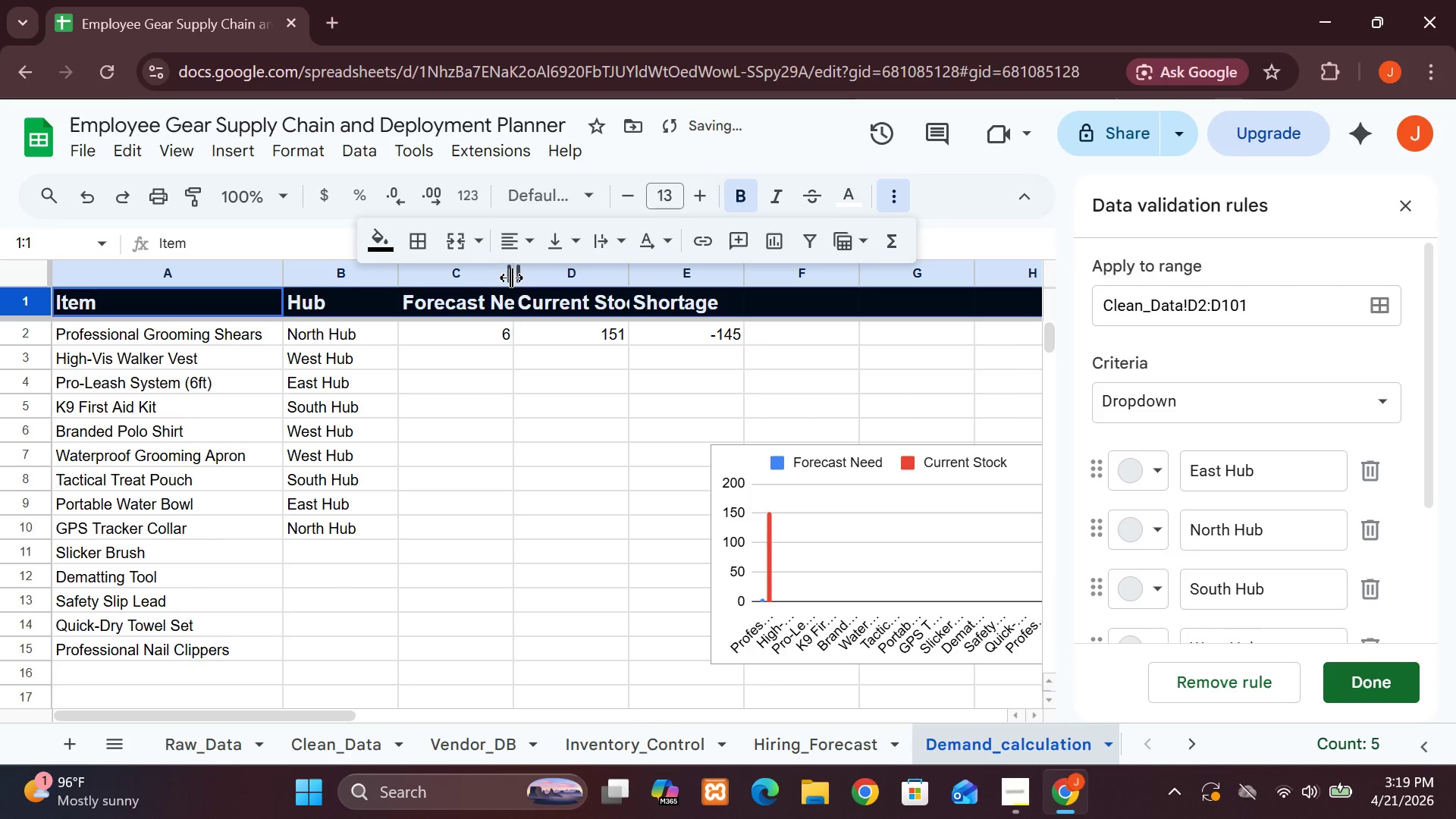 
left_click_drag(start_coordinate=[515, 278], to_coordinate=[552, 278])
 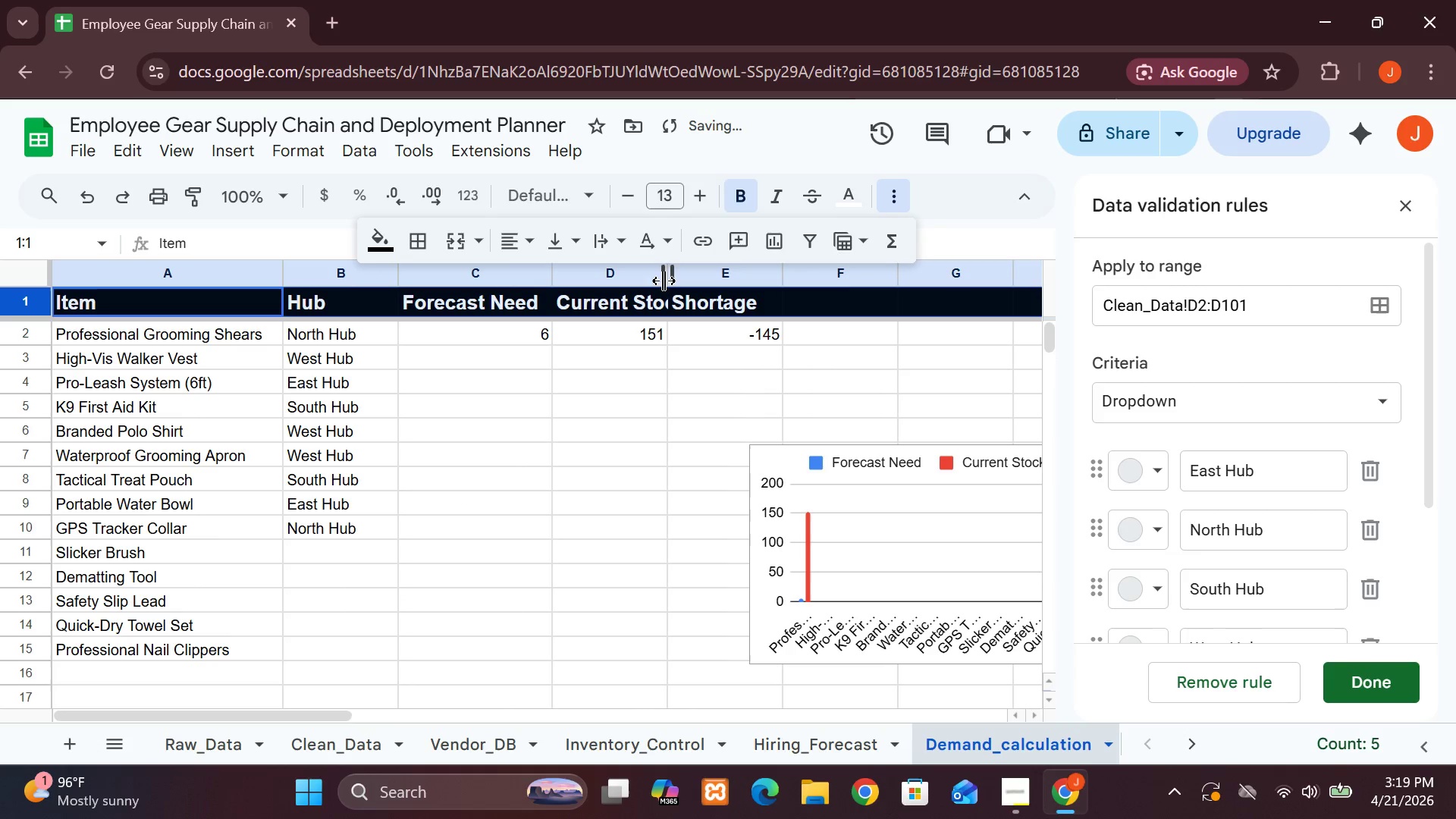 
left_click_drag(start_coordinate=[664, 281], to_coordinate=[694, 280])
 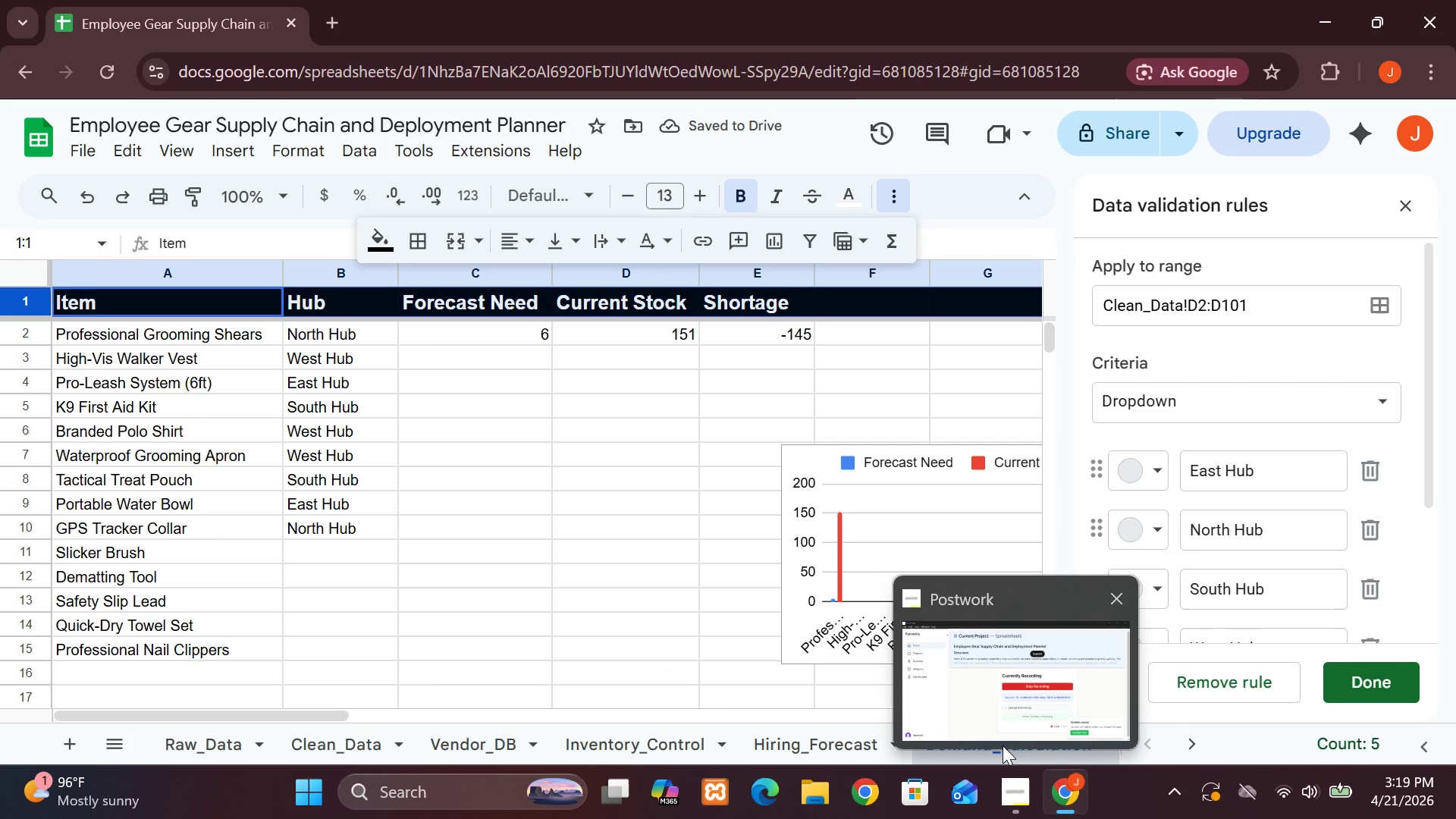 
left_click([973, 726])